 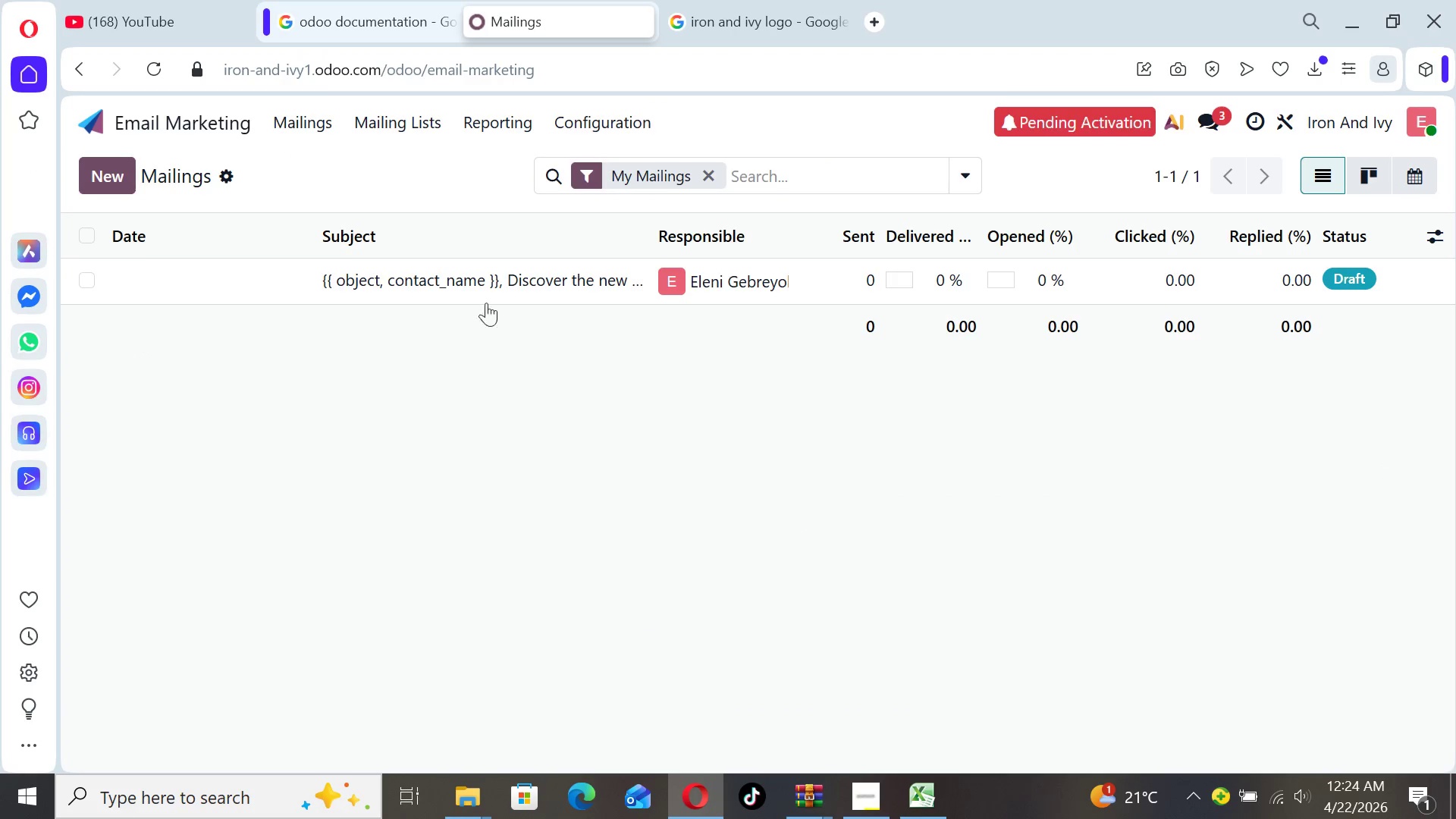 
left_click([477, 265])
 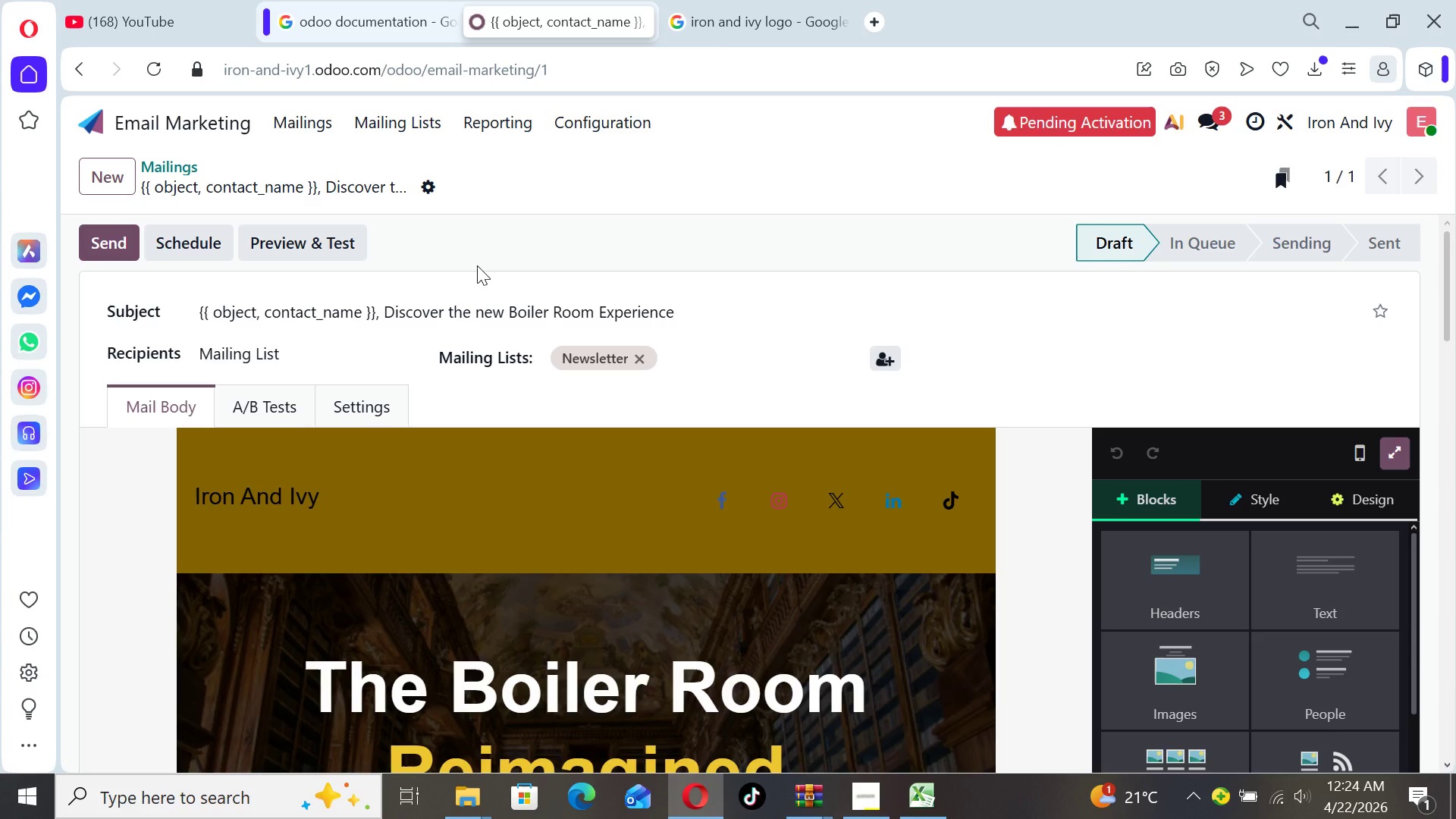 
wait(17.56)
 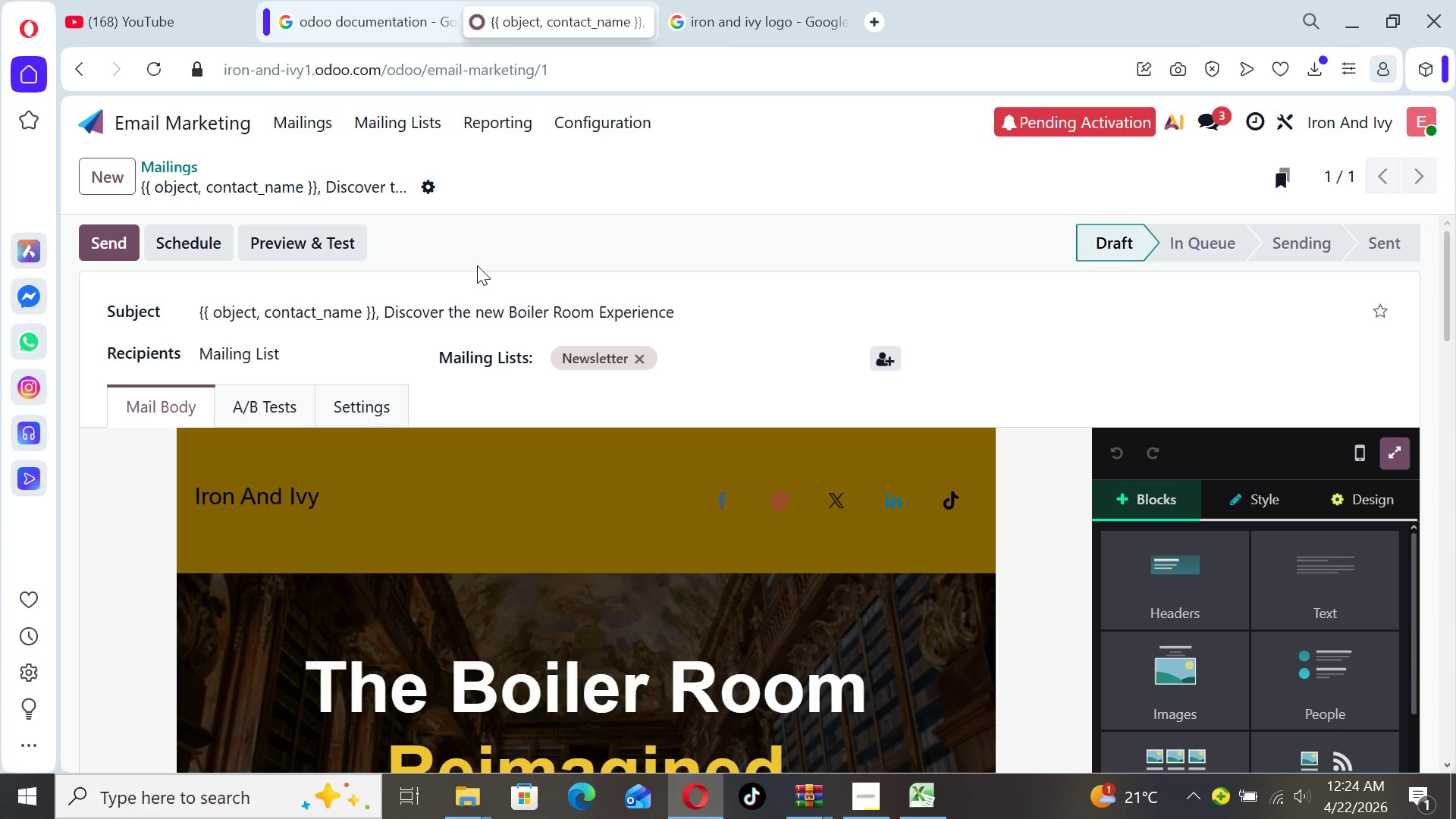 
left_click_drag(start_coordinate=[1453, 270], to_coordinate=[1407, 261])
 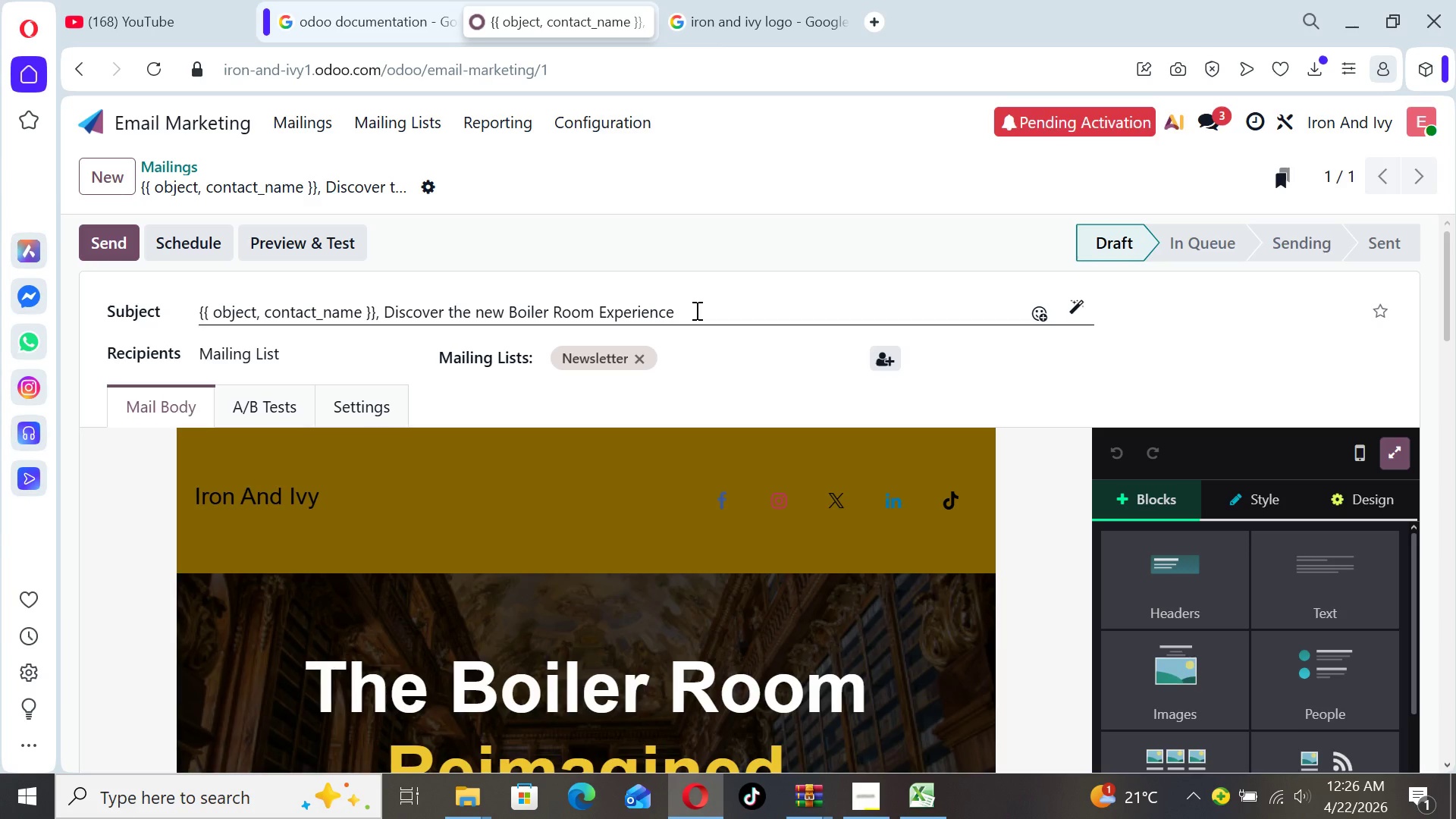 
wait(64.0)
 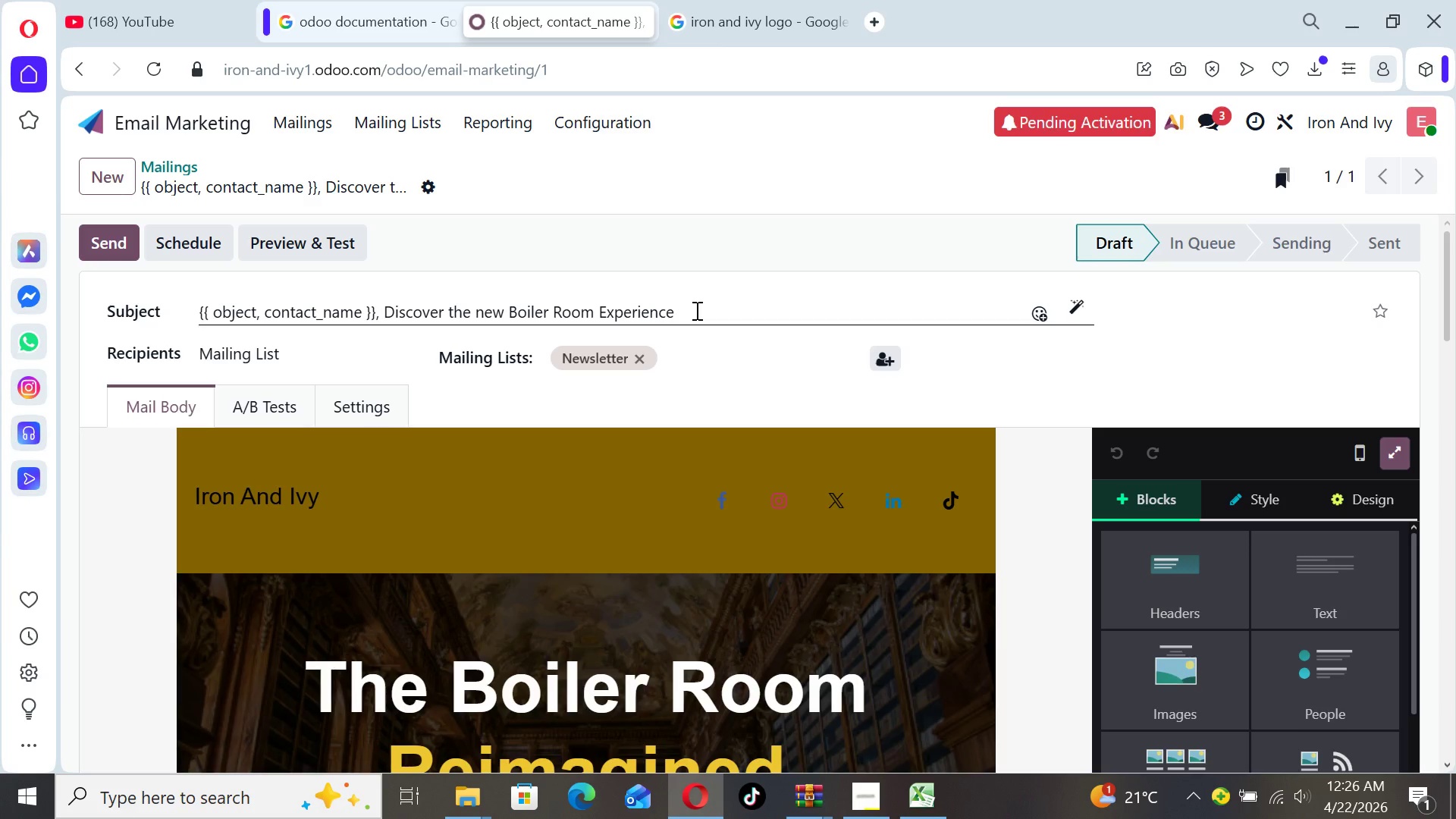 
left_click([262, 308])
 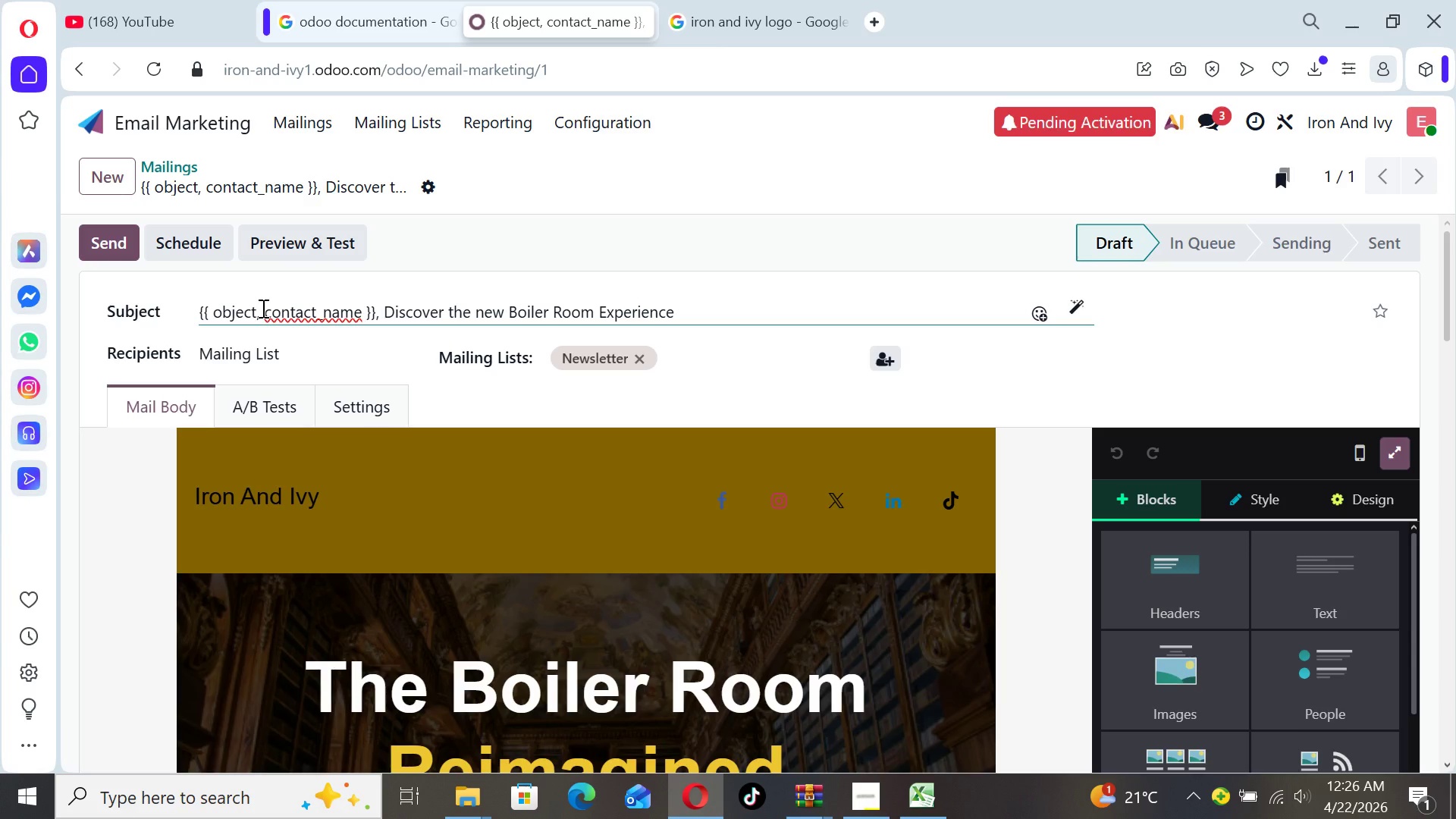 
key(Backspace)
 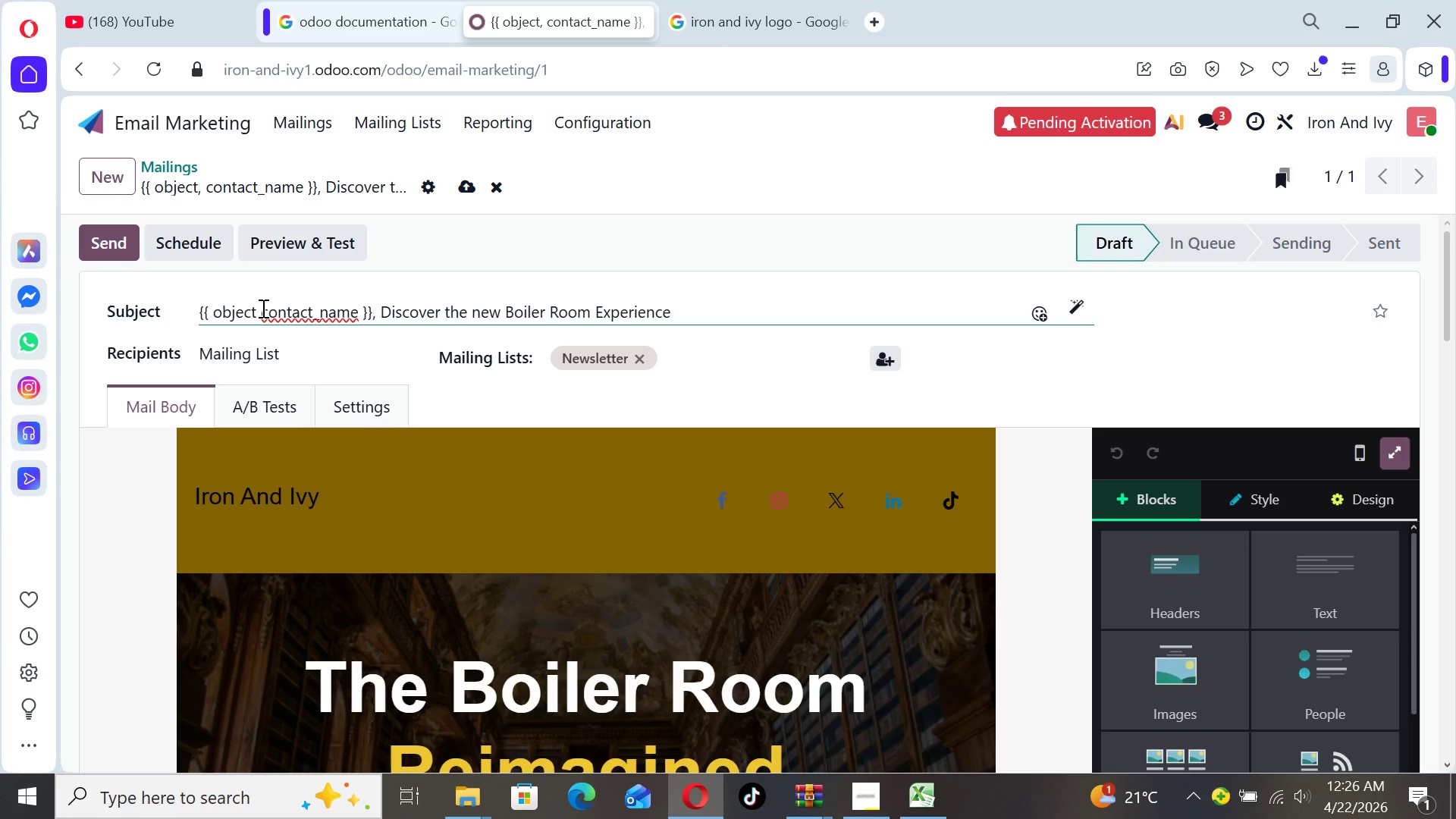 
key(Period)
 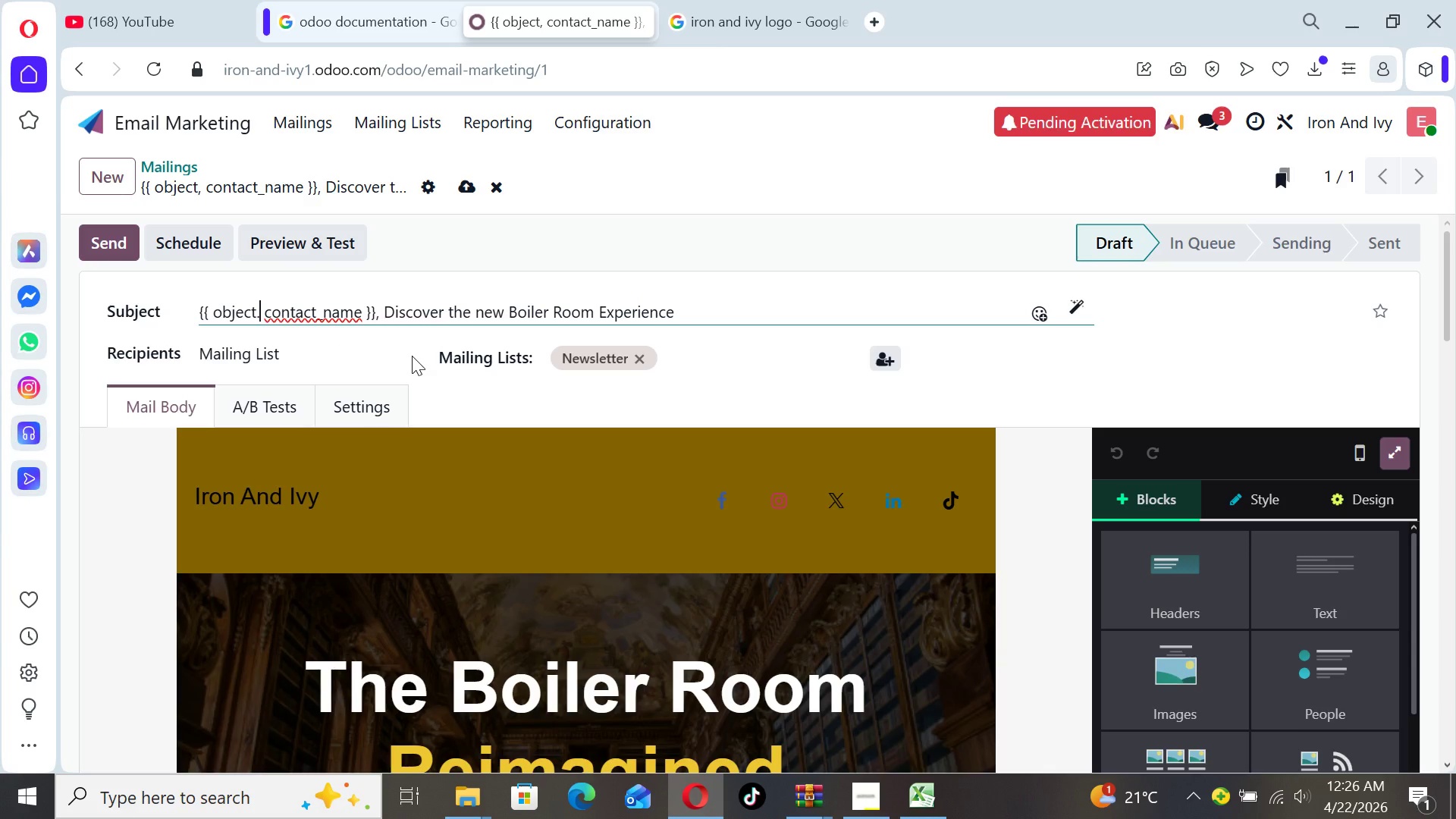 
key(Backspace)
 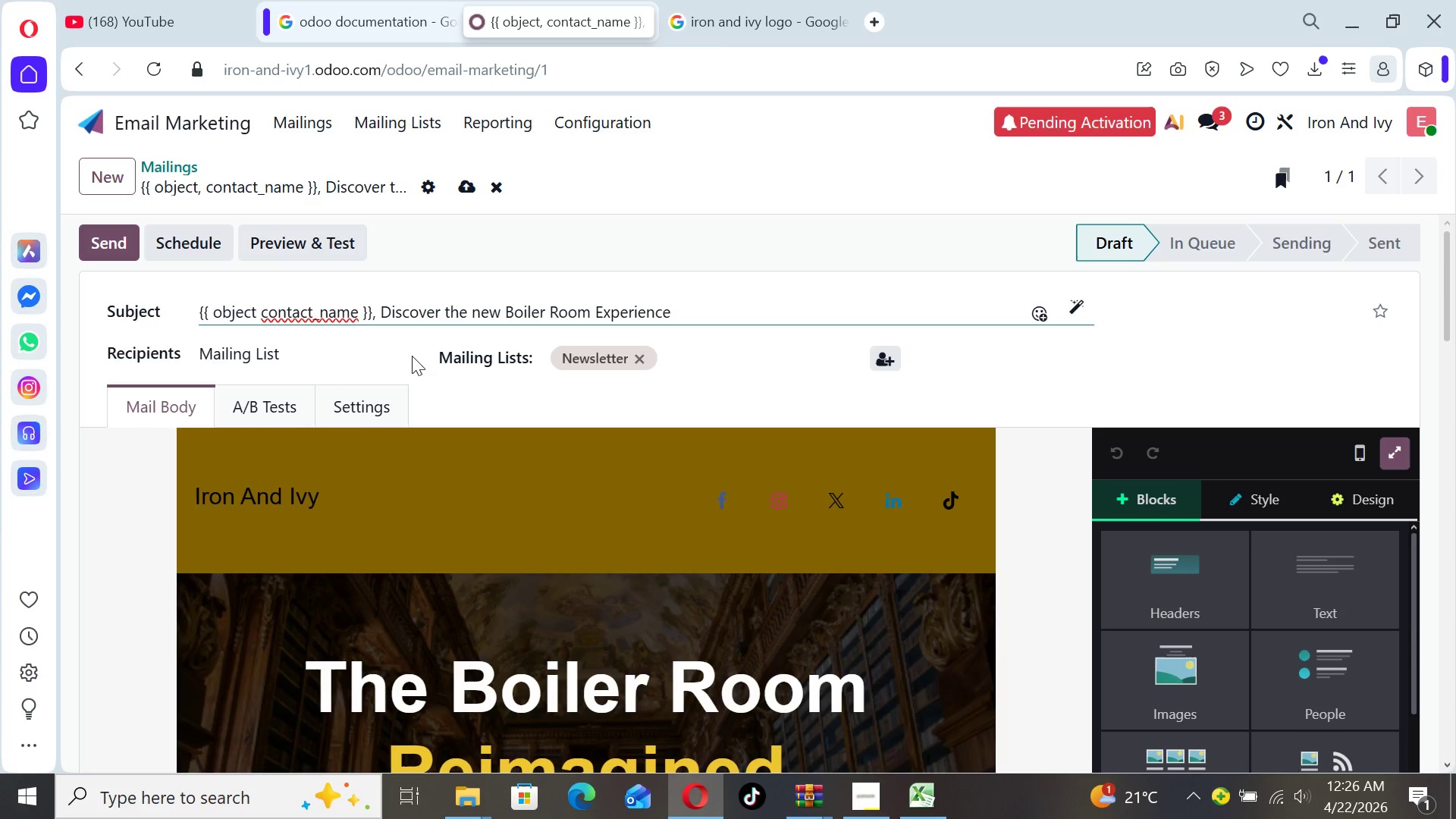 
key(Space)
 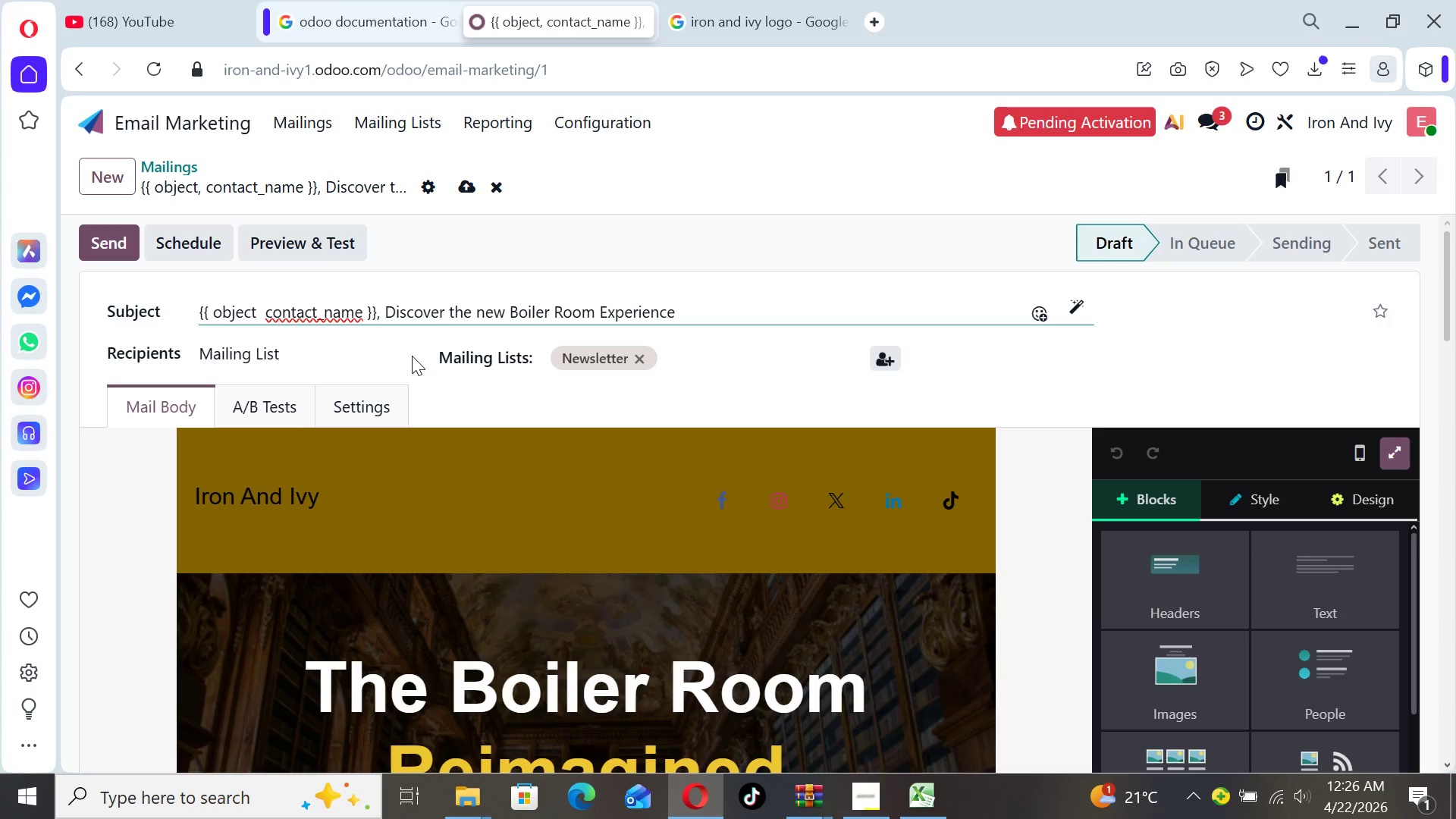 
key(Period)
 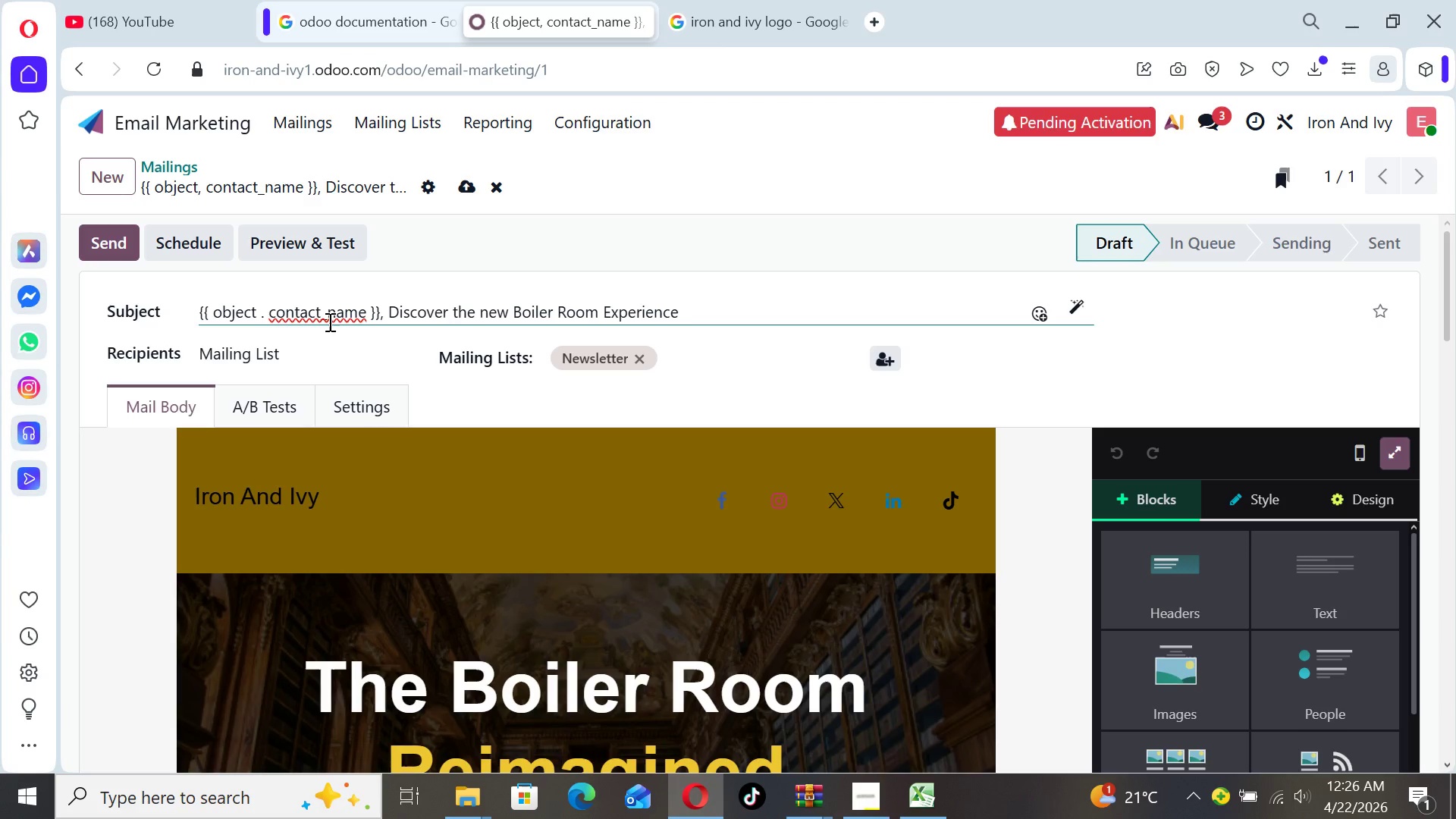 
wait(36.25)
 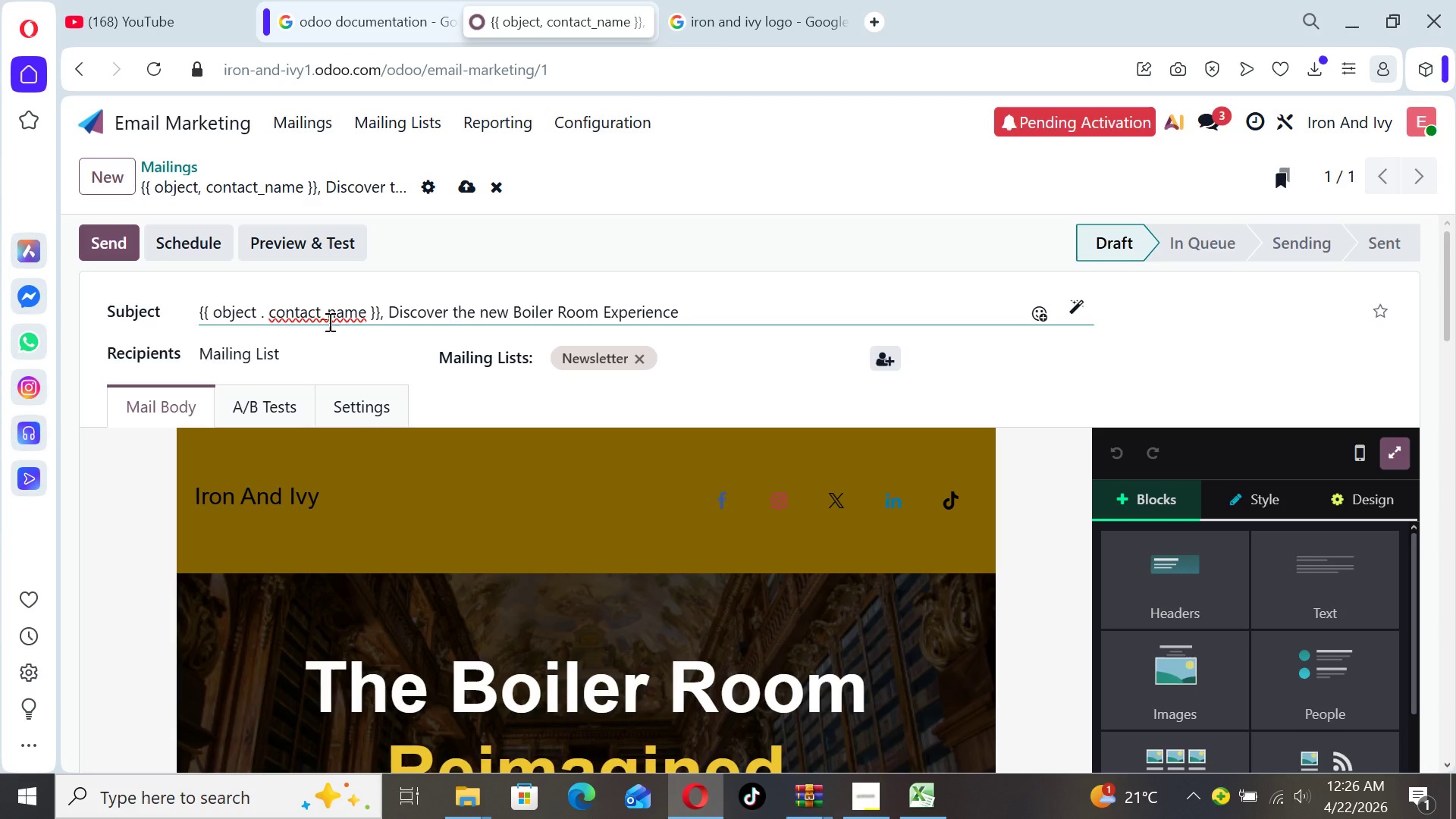 
left_click([472, 190])
 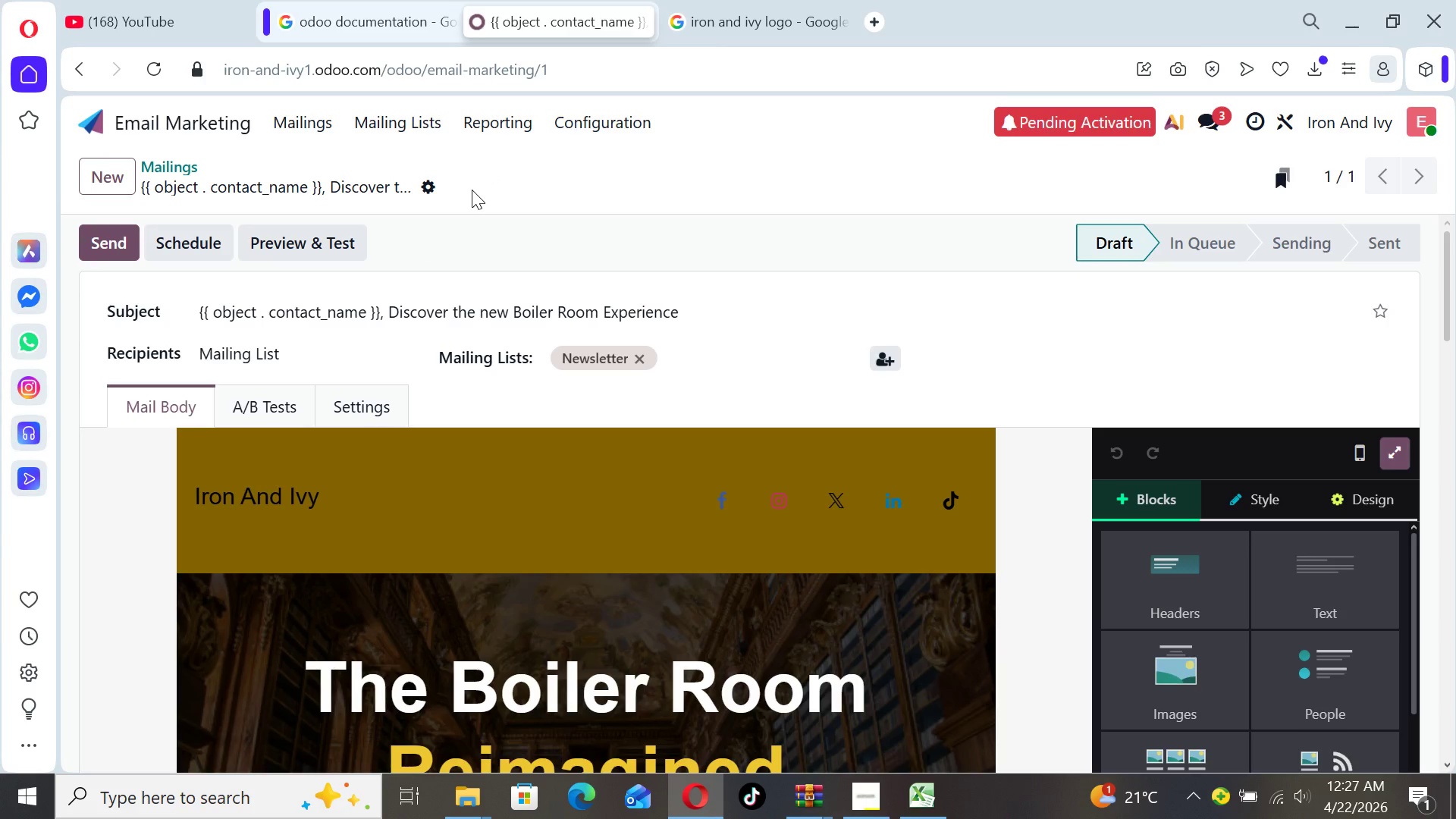 
wait(8.94)
 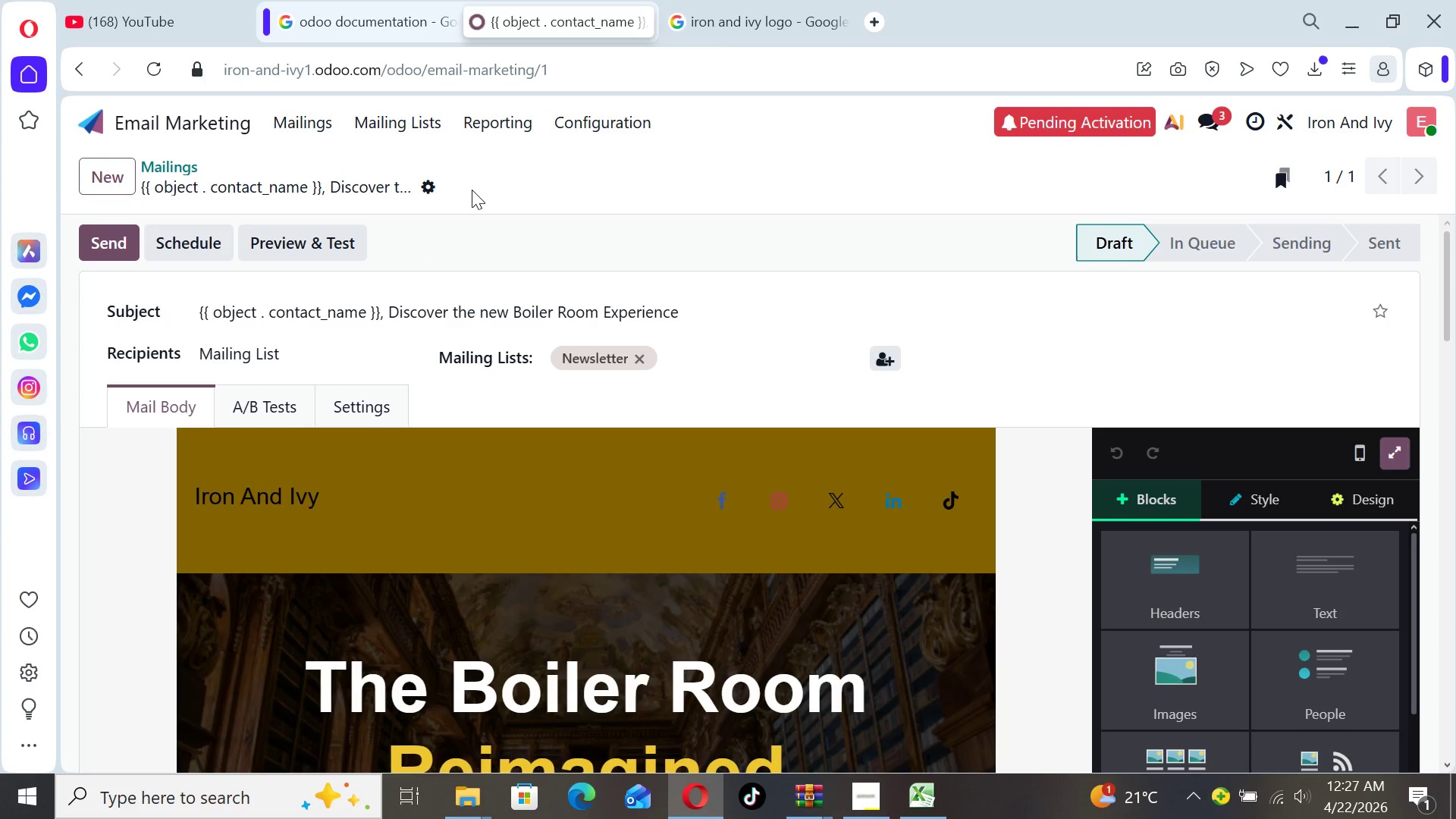 
left_click([146, 117])
 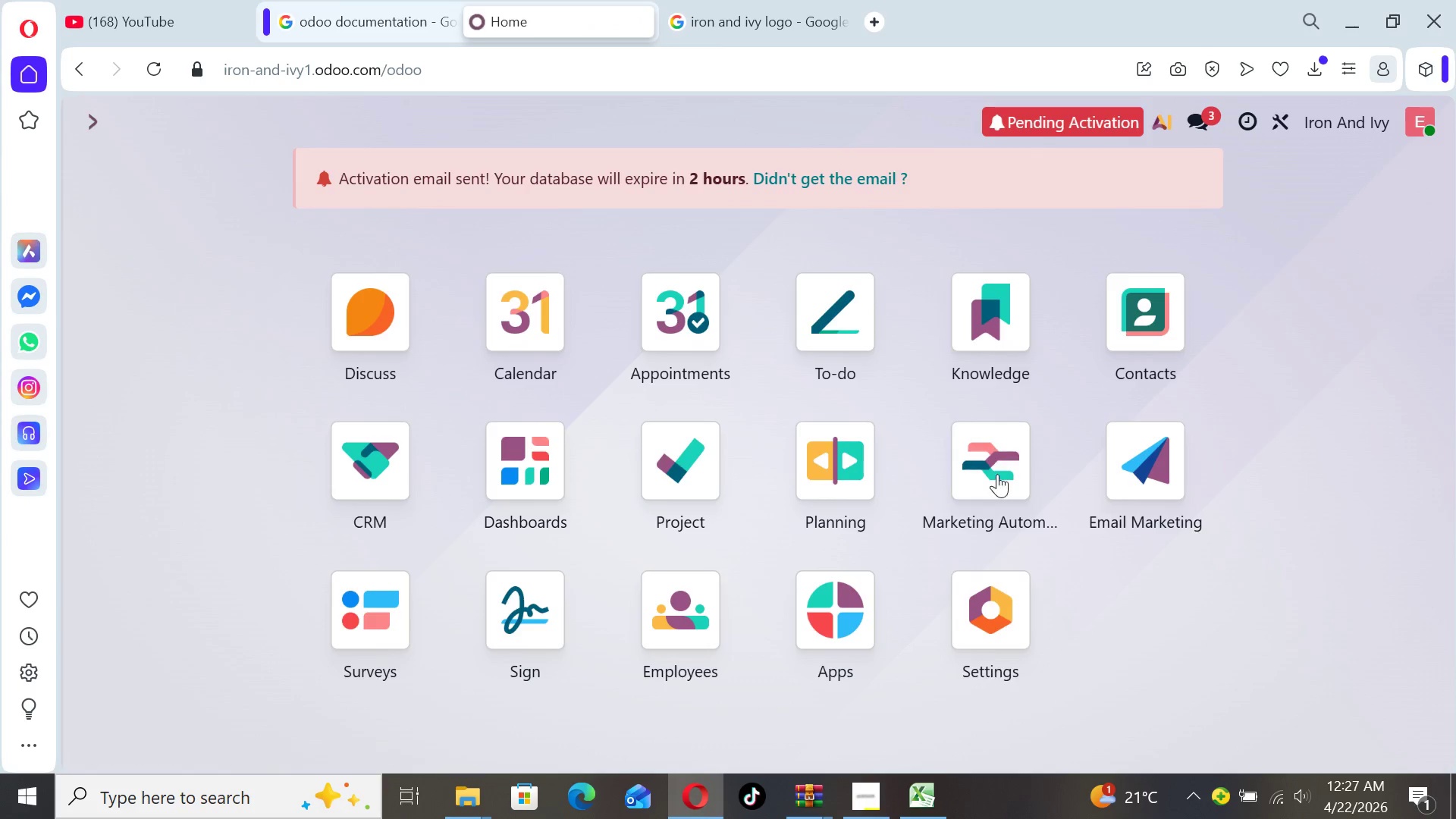 
double_click([995, 461])
 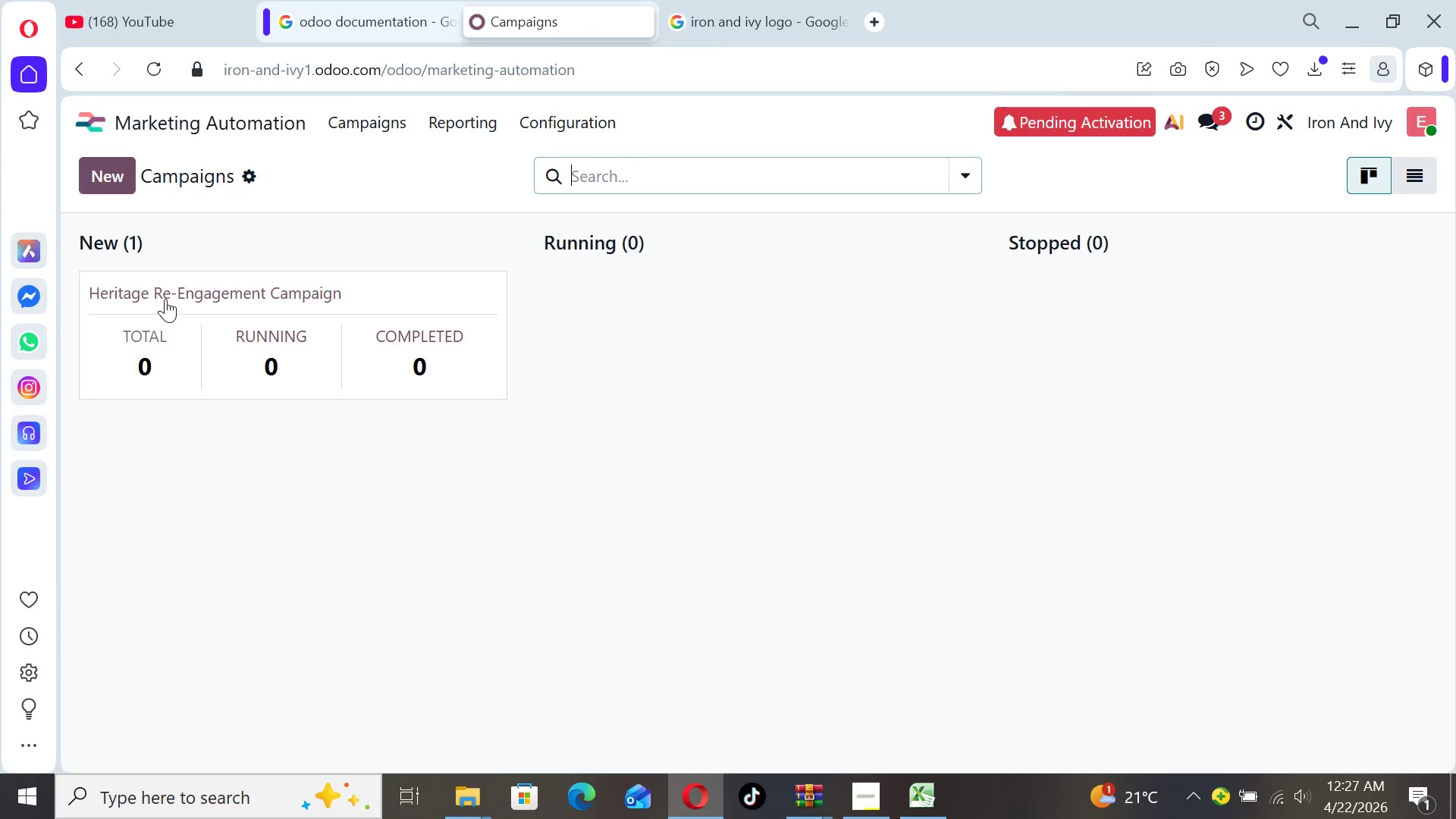 
left_click([159, 296])
 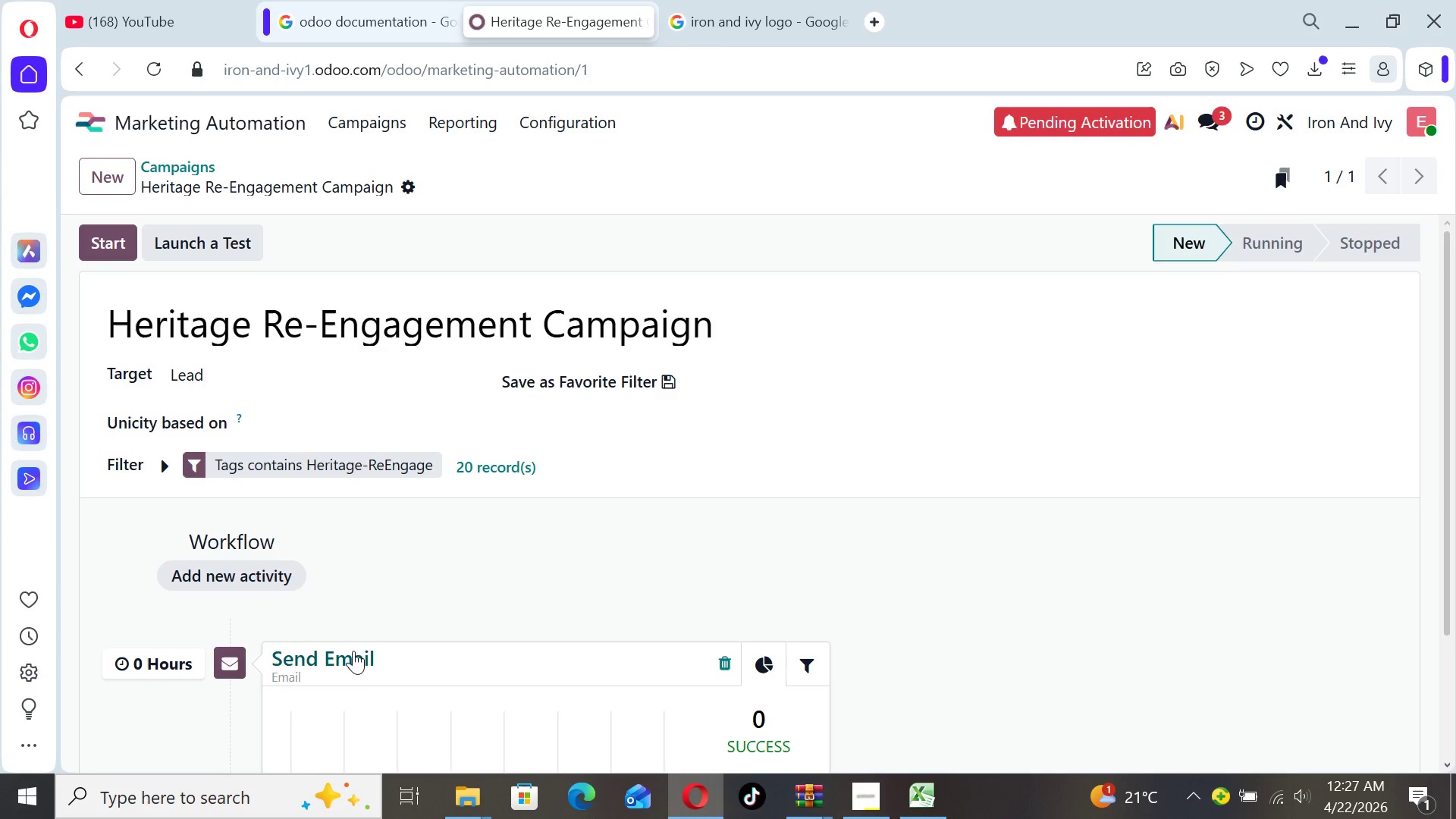 
left_click([353, 661])
 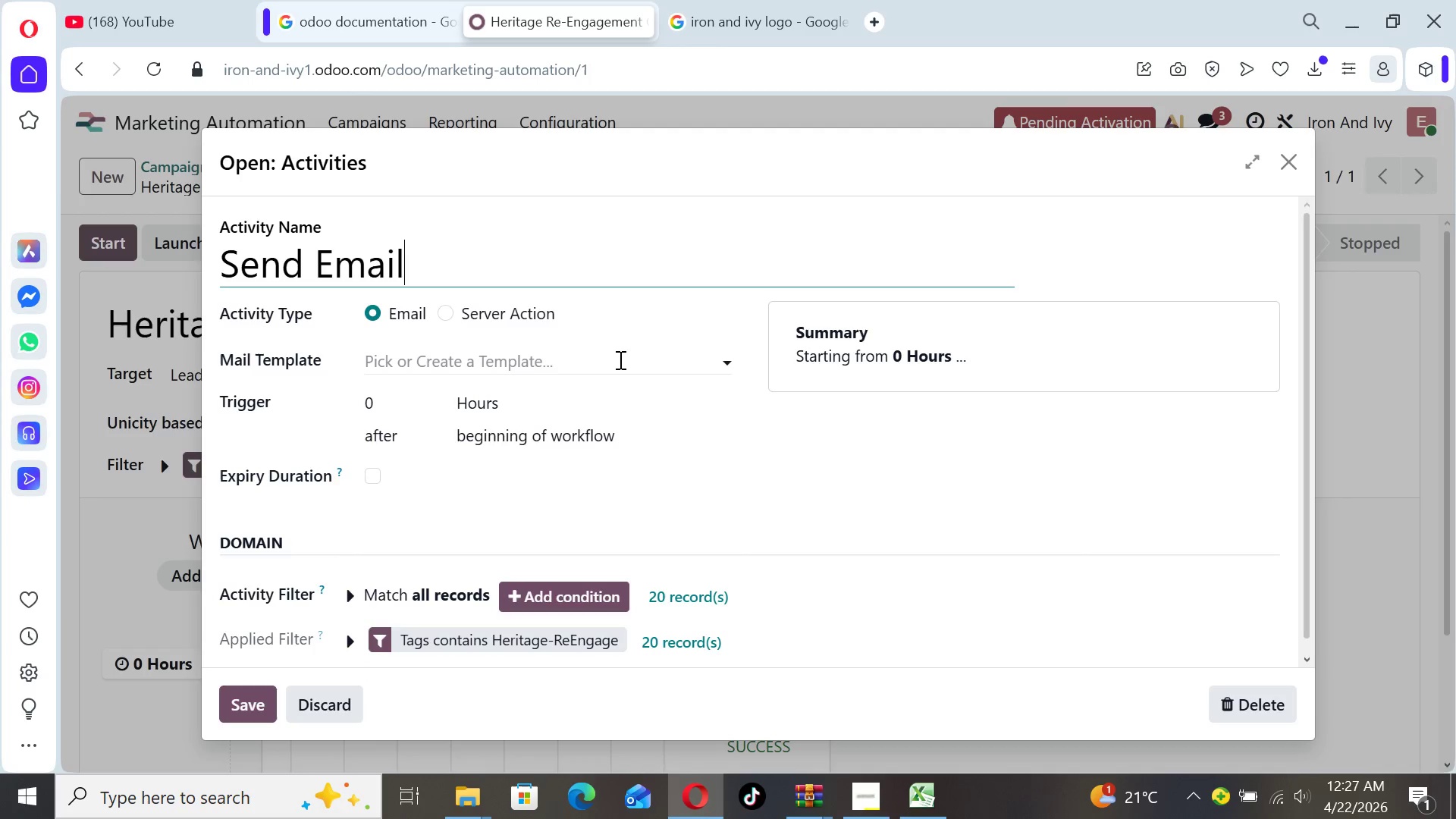 
left_click([594, 369])
 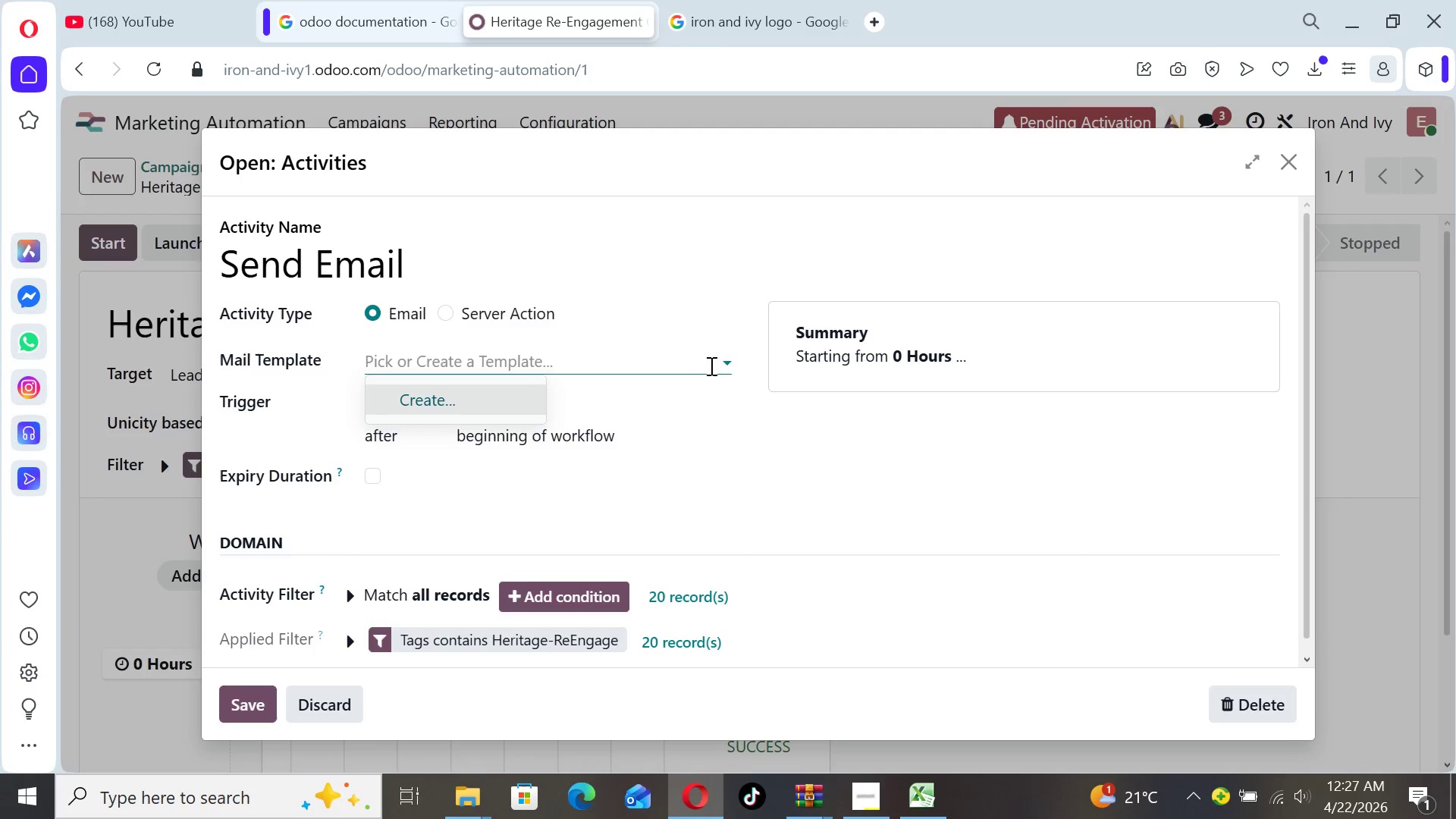 
left_click([723, 365])
 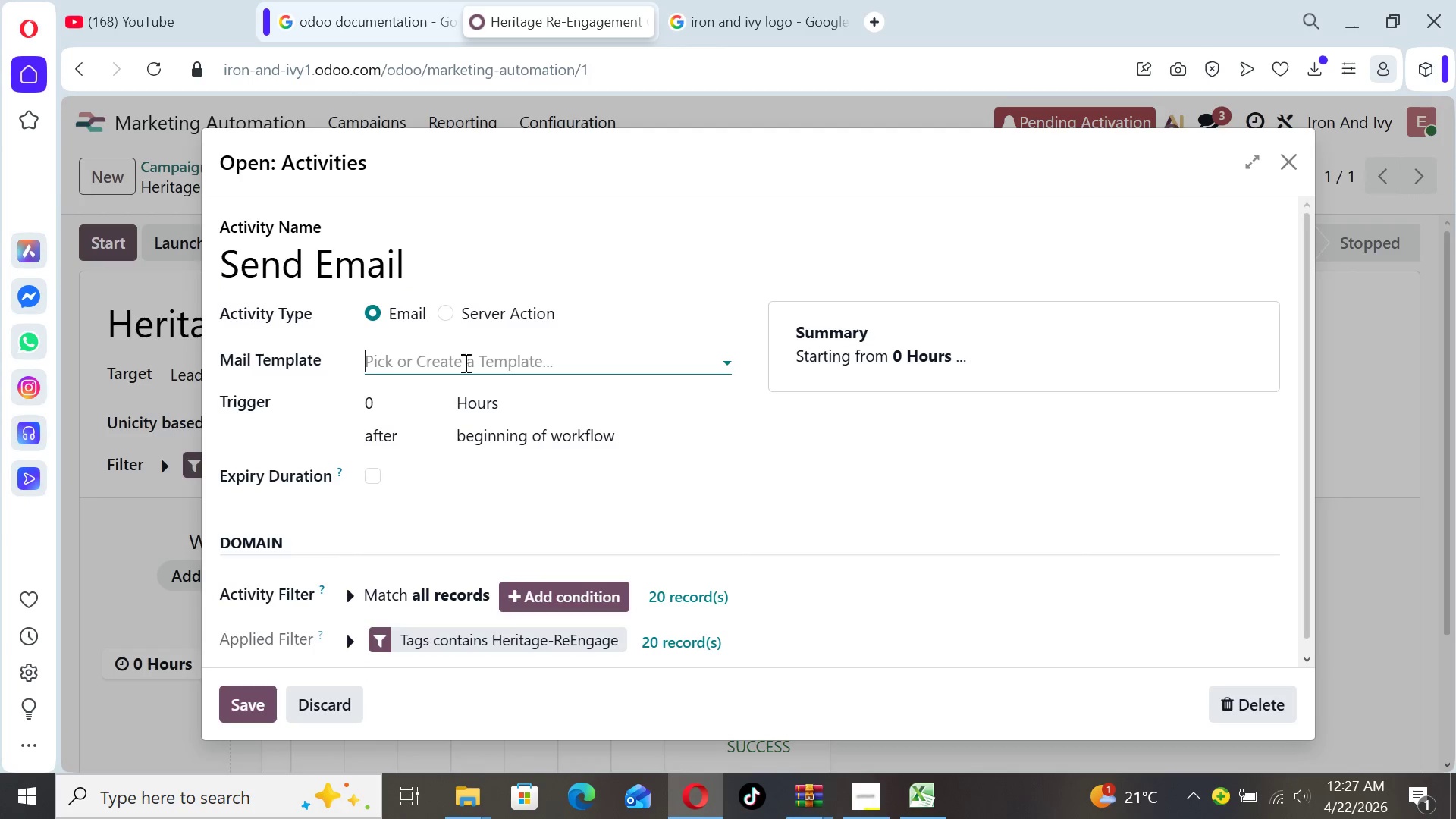 
left_click([456, 353])
 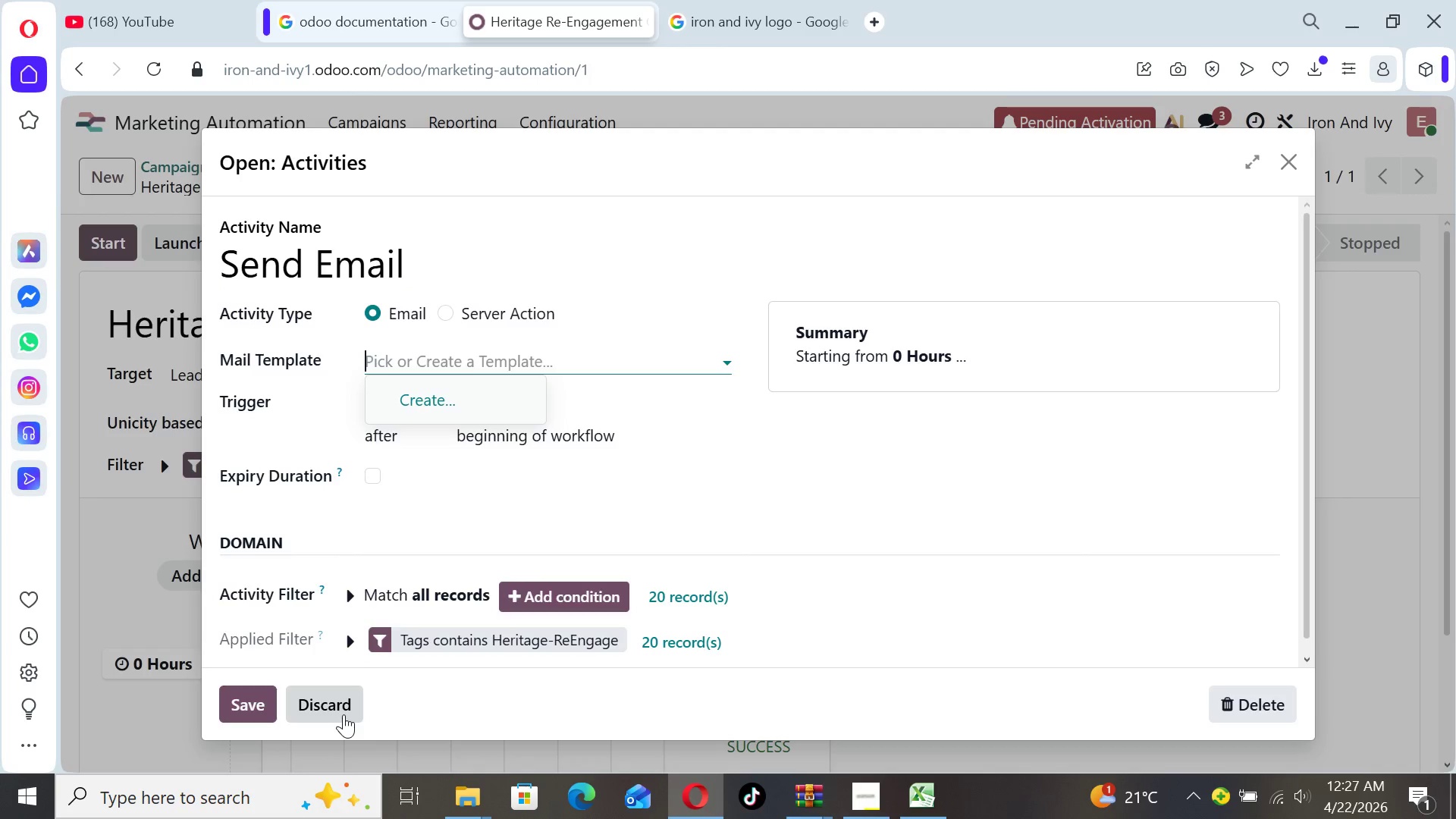 
left_click([340, 711])
 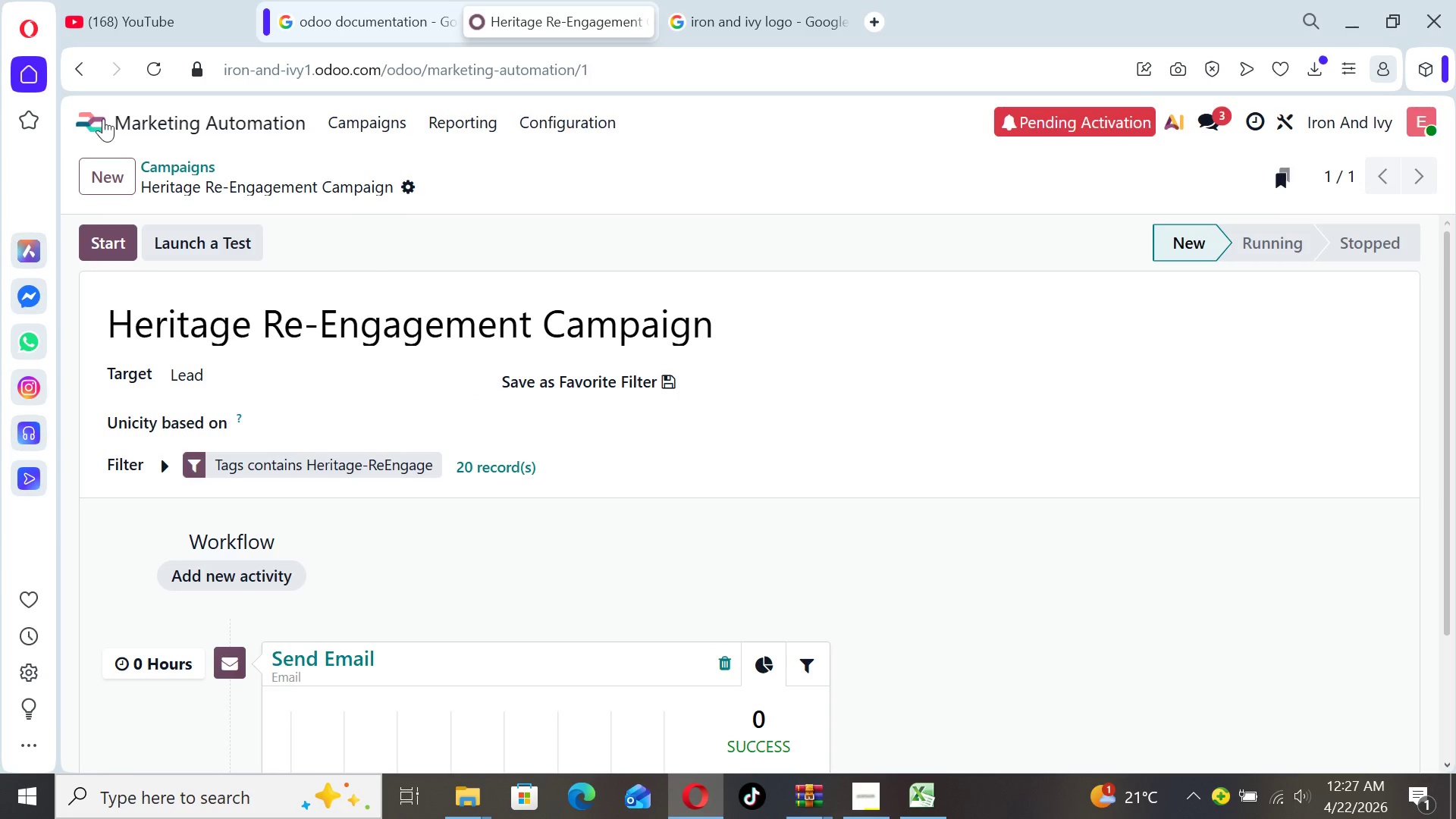 
left_click([91, 116])
 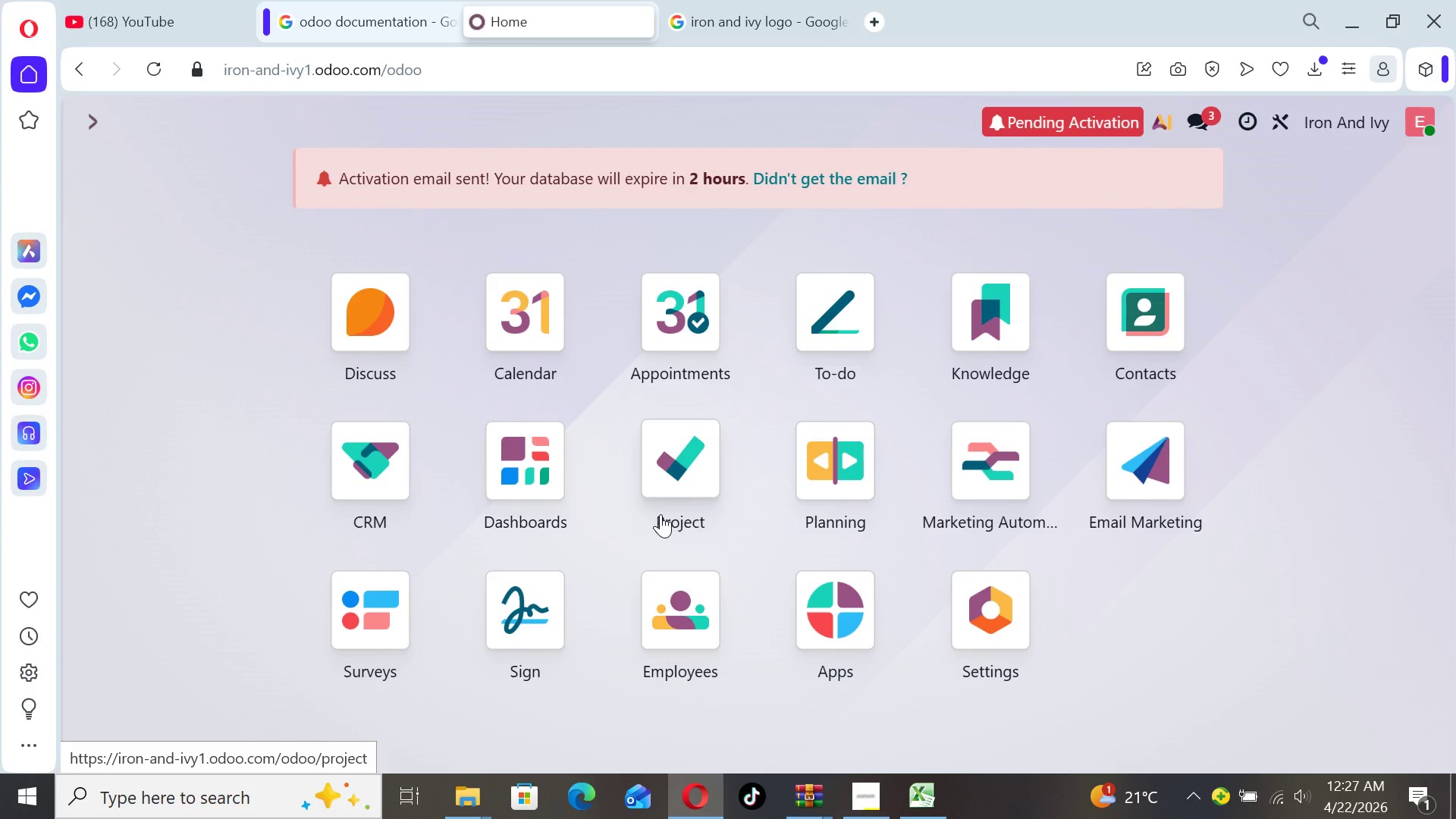 
wait(5.44)
 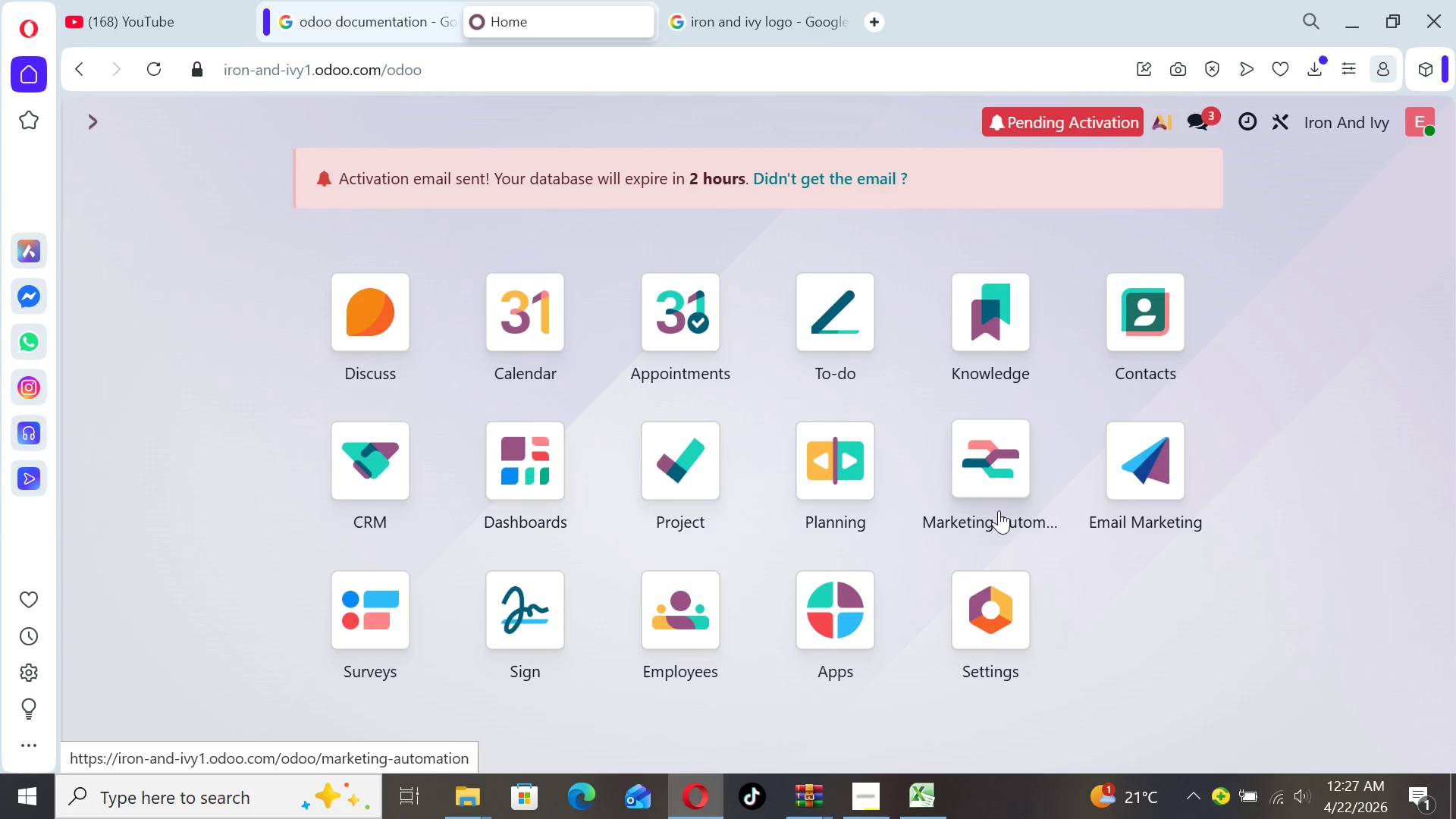 
double_click([1150, 471])
 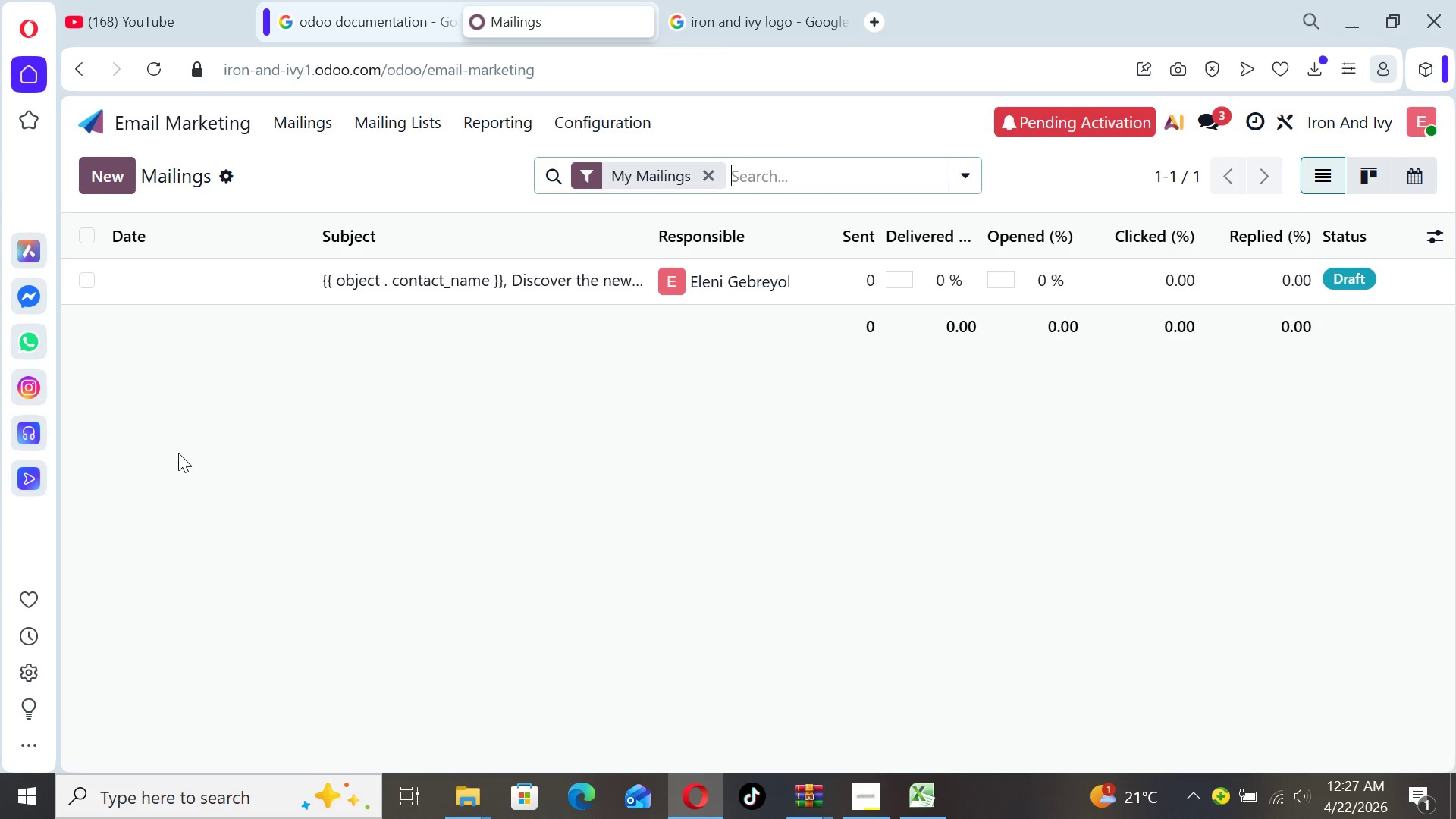 
wait(10.52)
 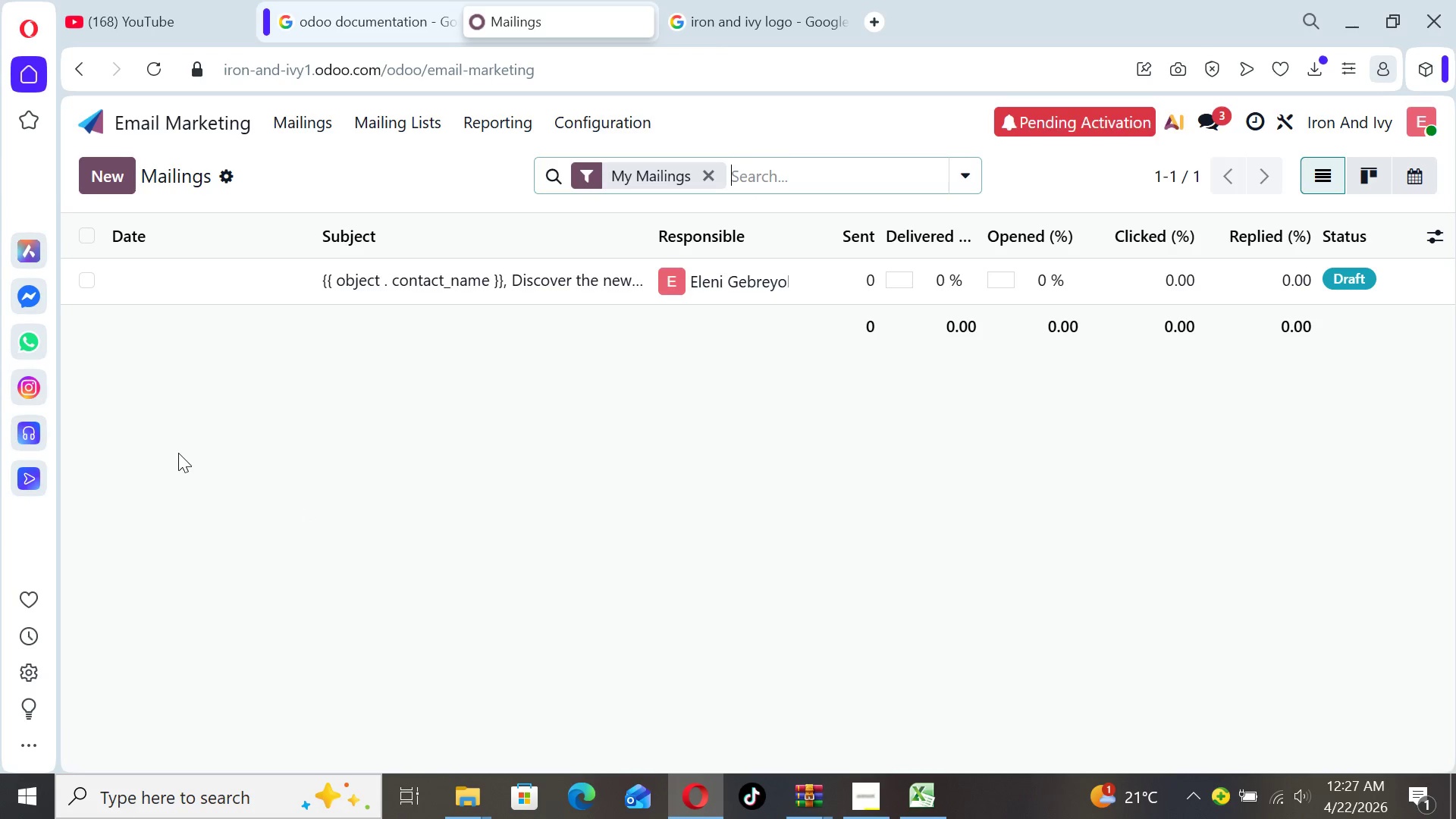 
right_click([262, 278])
 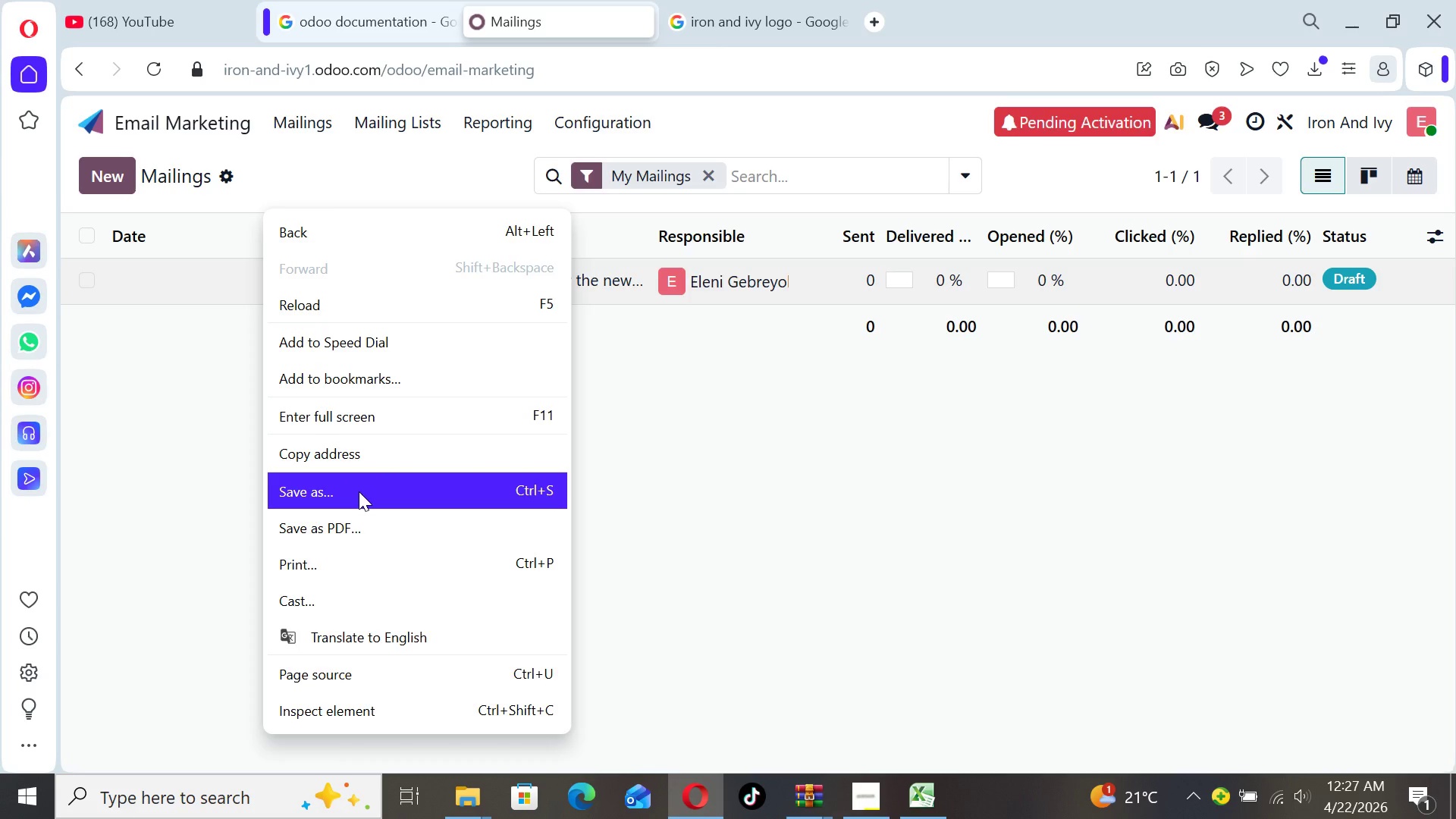 
wait(12.19)
 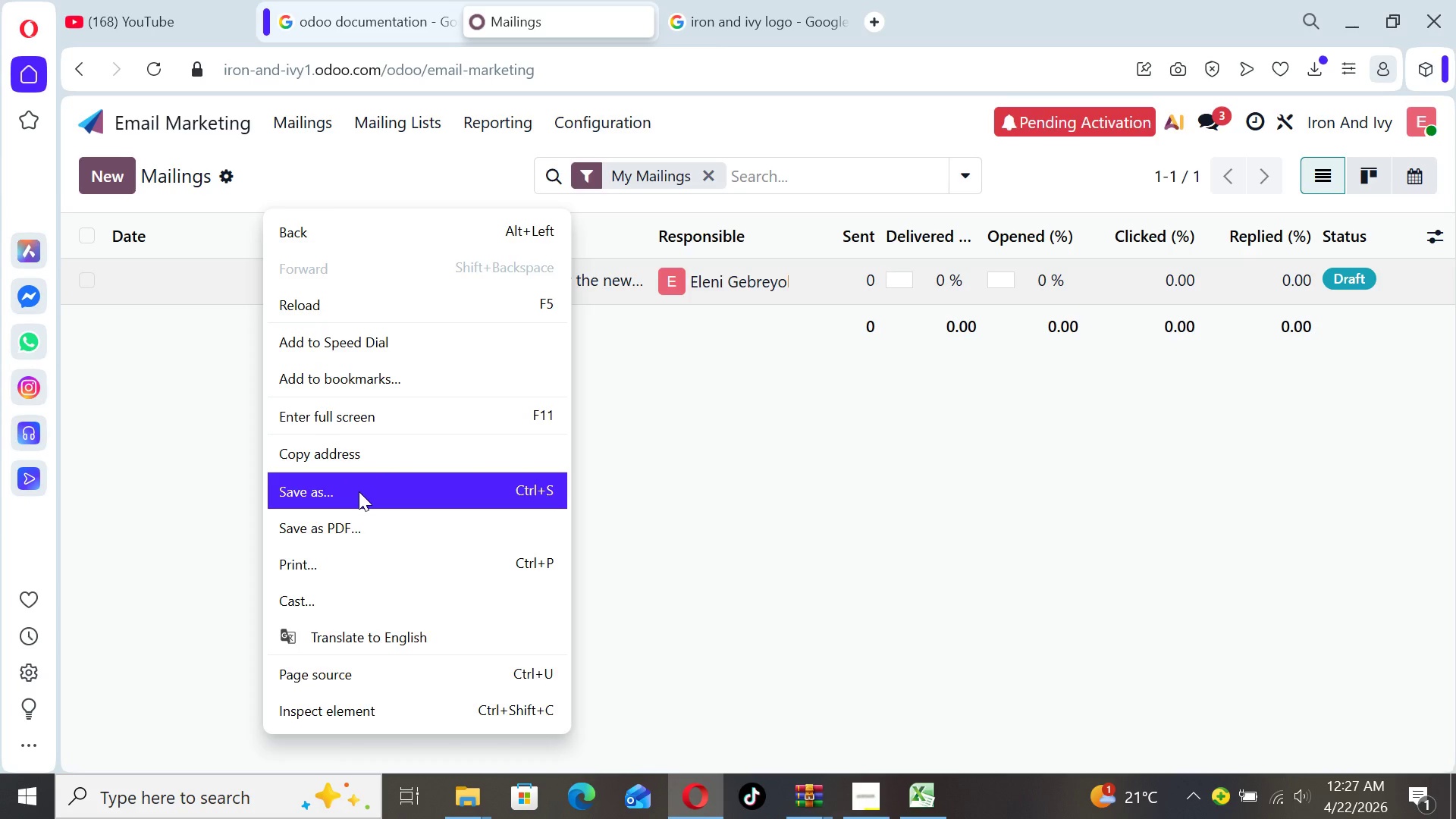 
left_click([337, 488])
 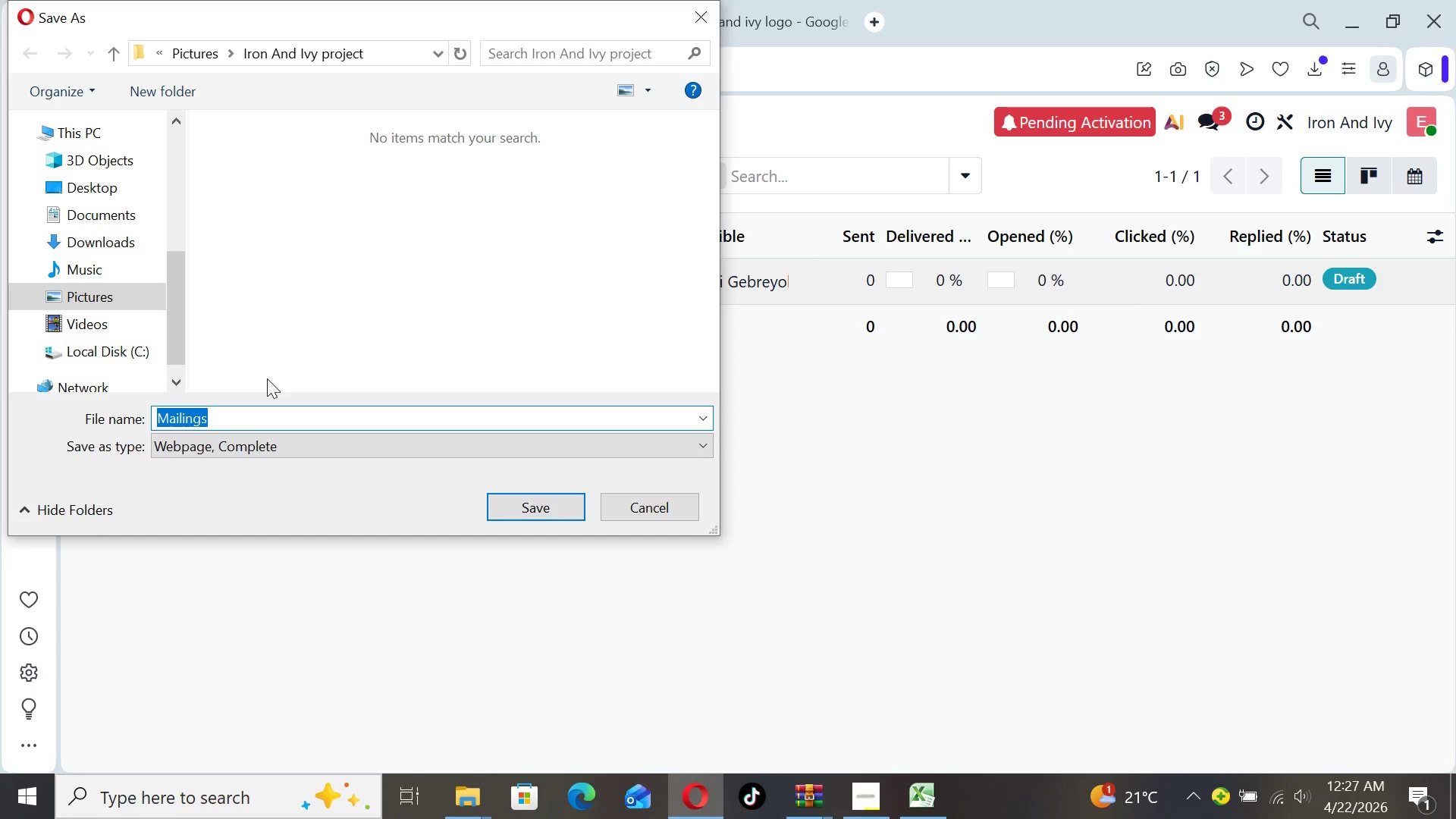 
double_click([136, 296])
 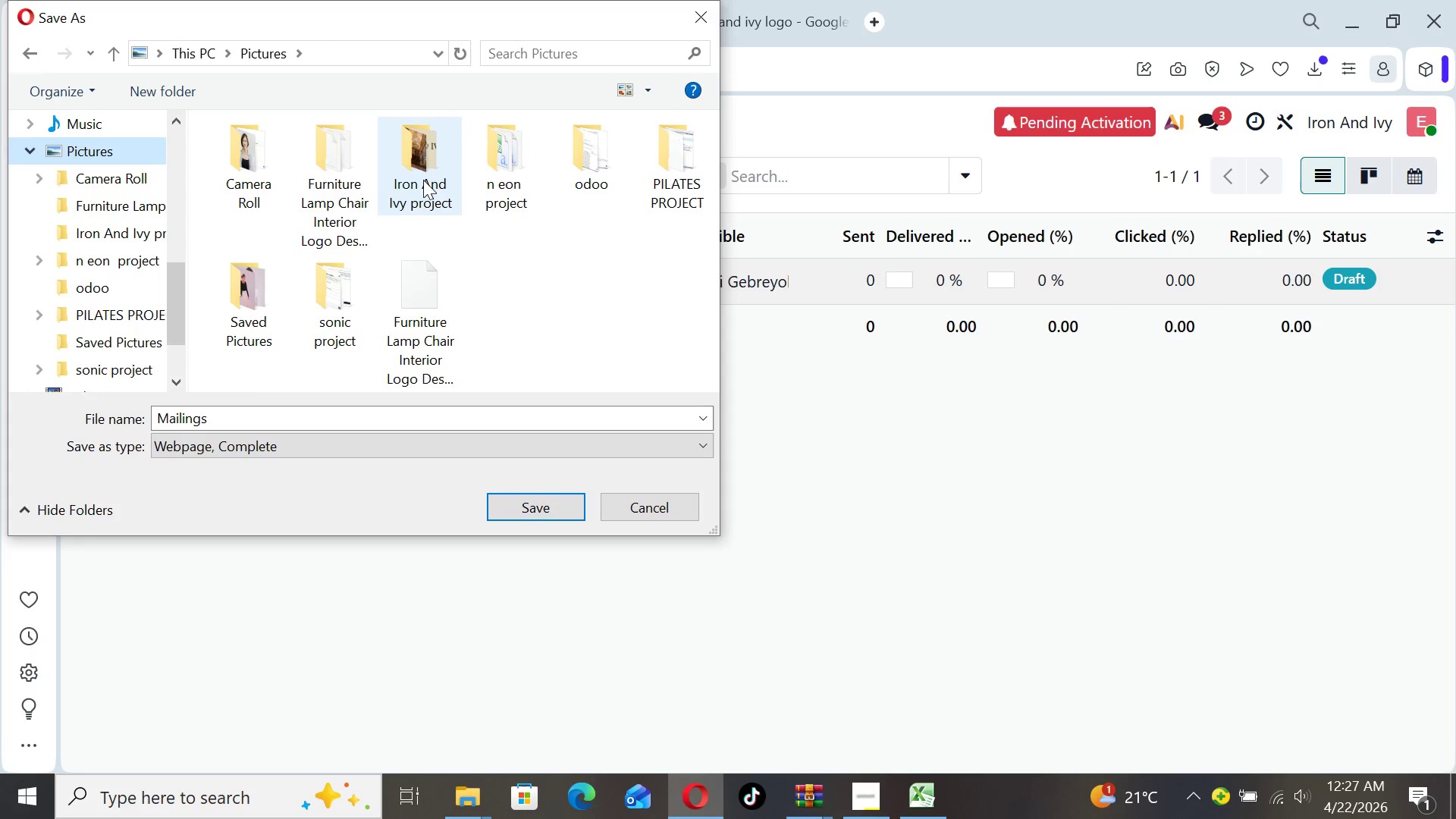 
double_click([394, 174])
 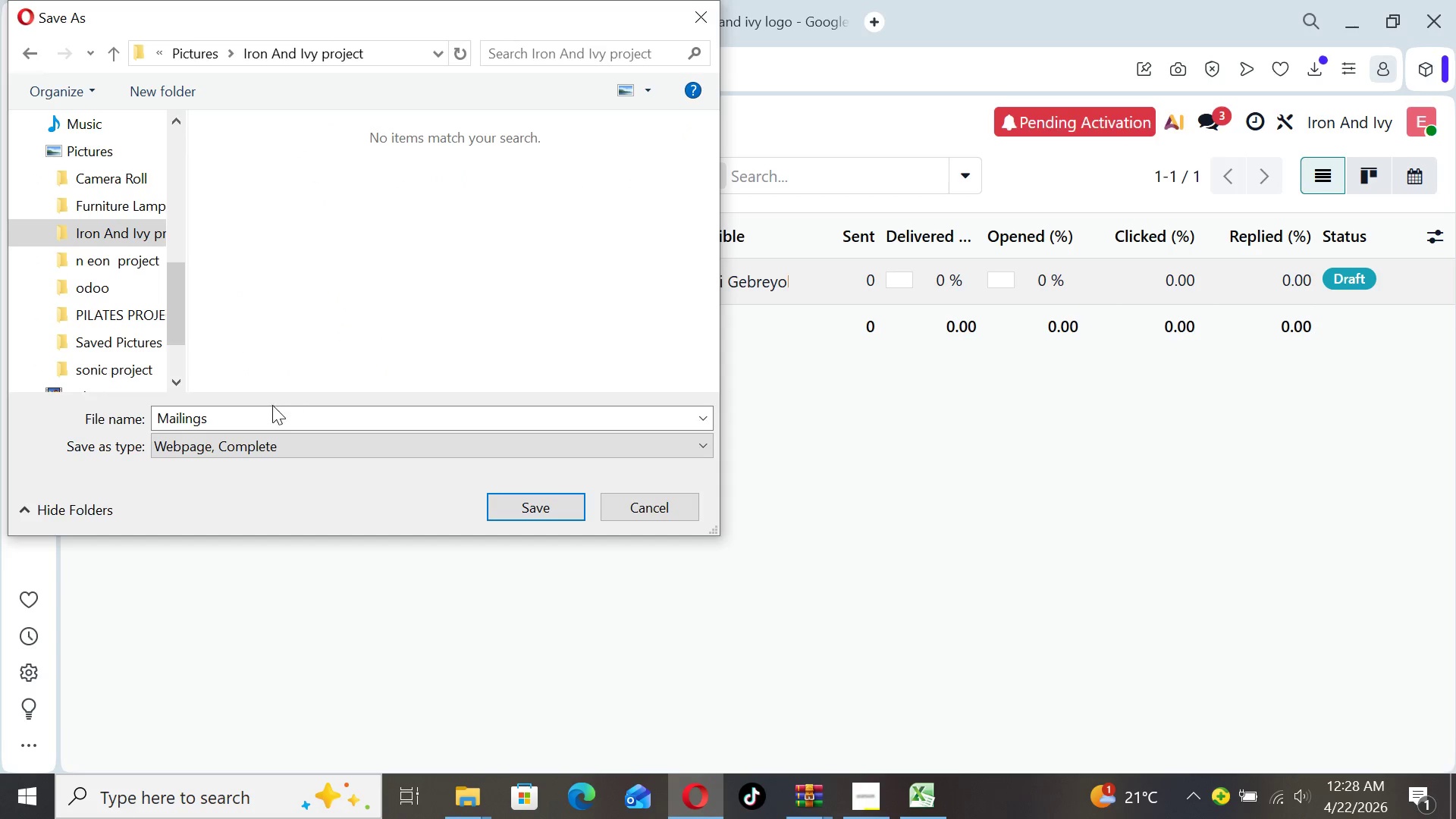 
left_click([268, 410])
 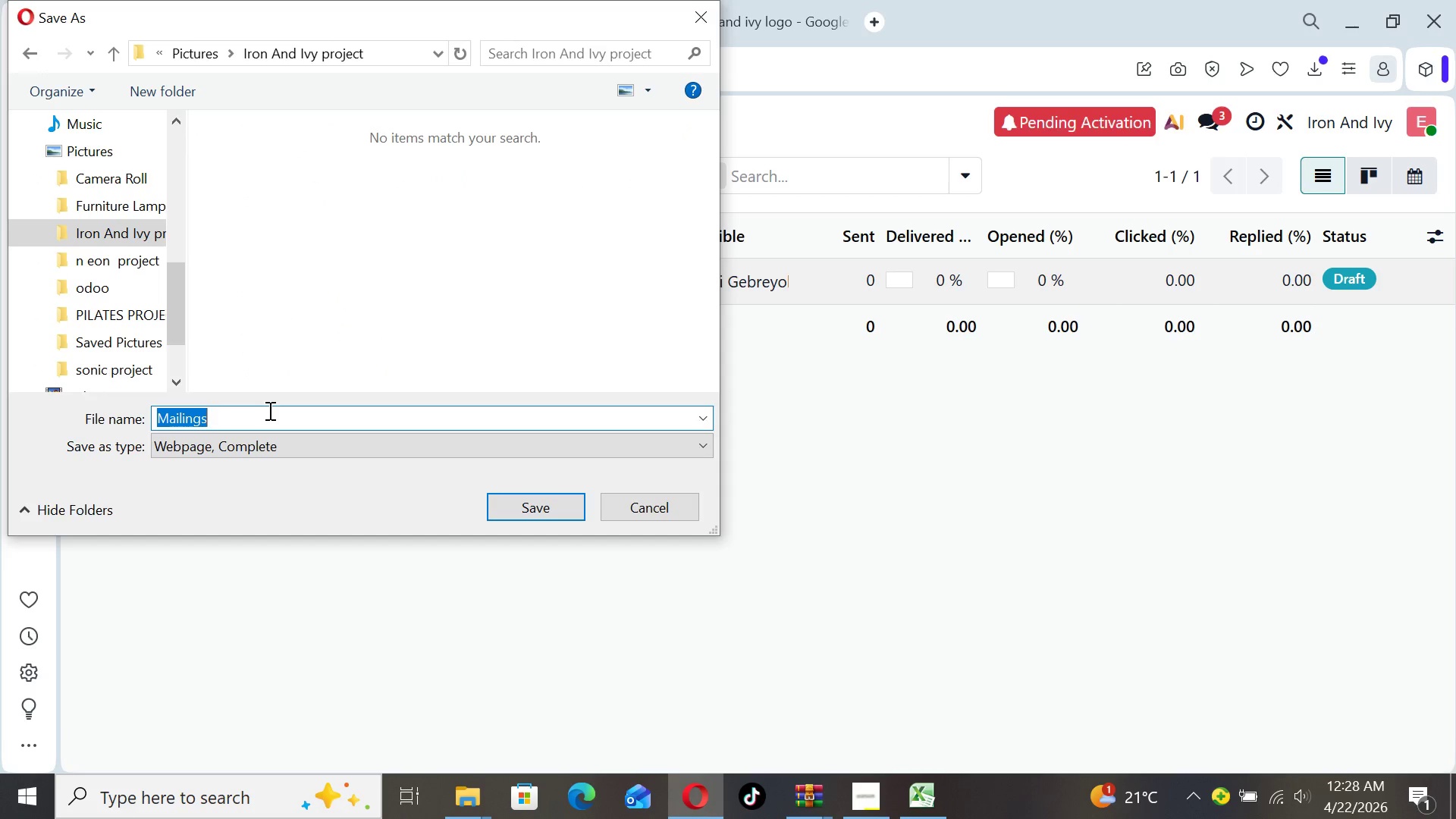 
left_click([268, 410])
 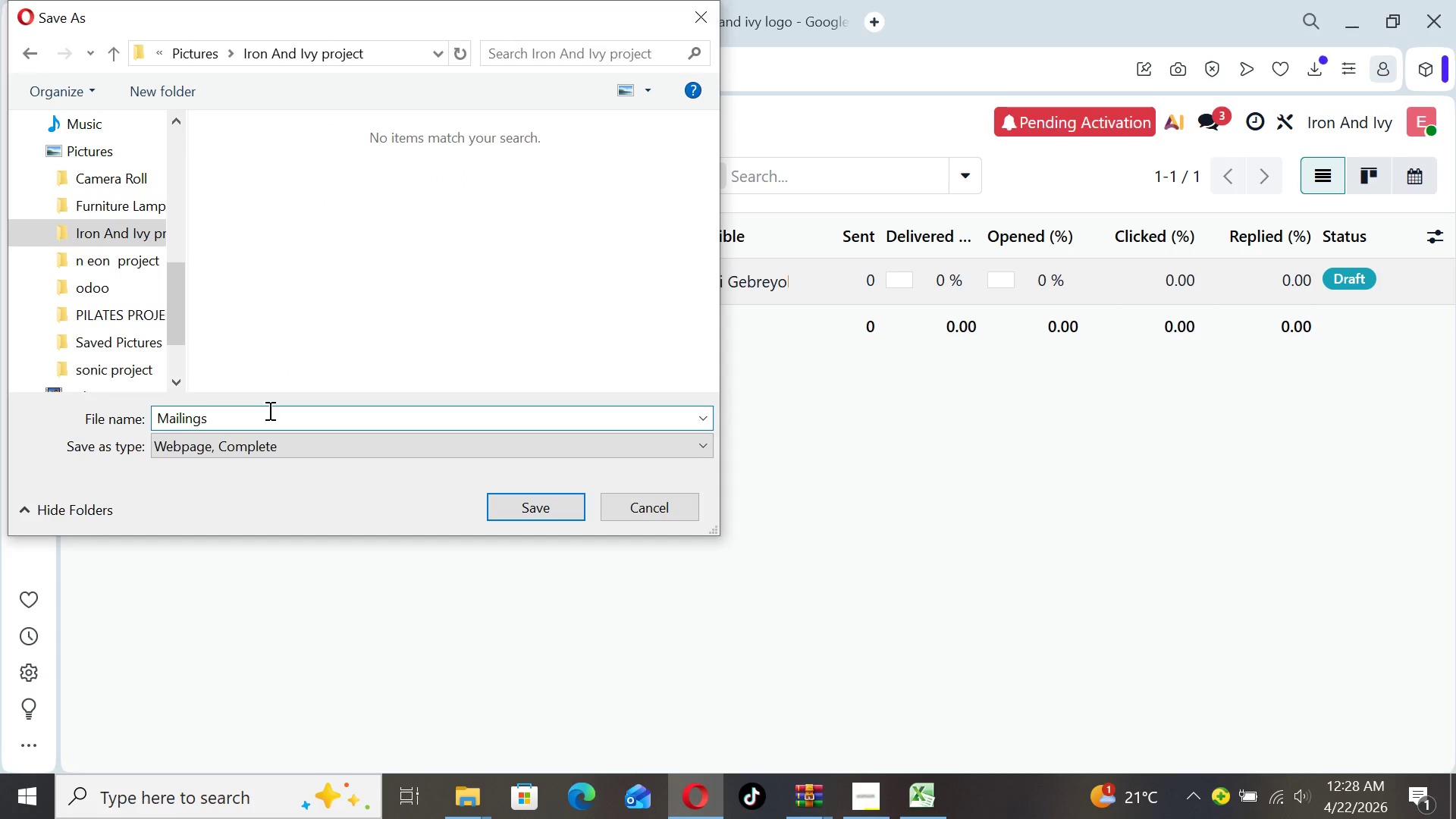 
type( tem)
 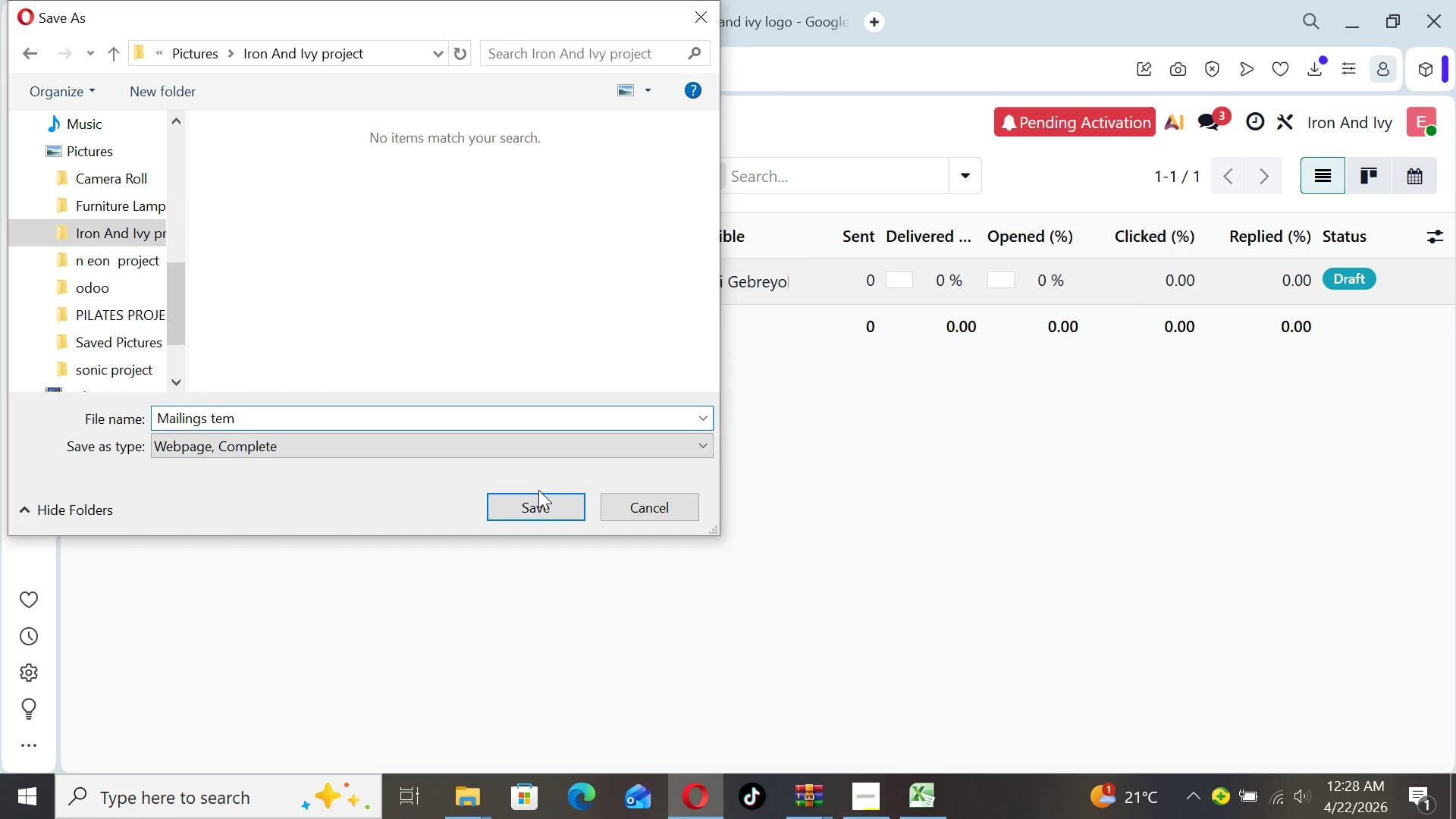 
left_click([542, 500])
 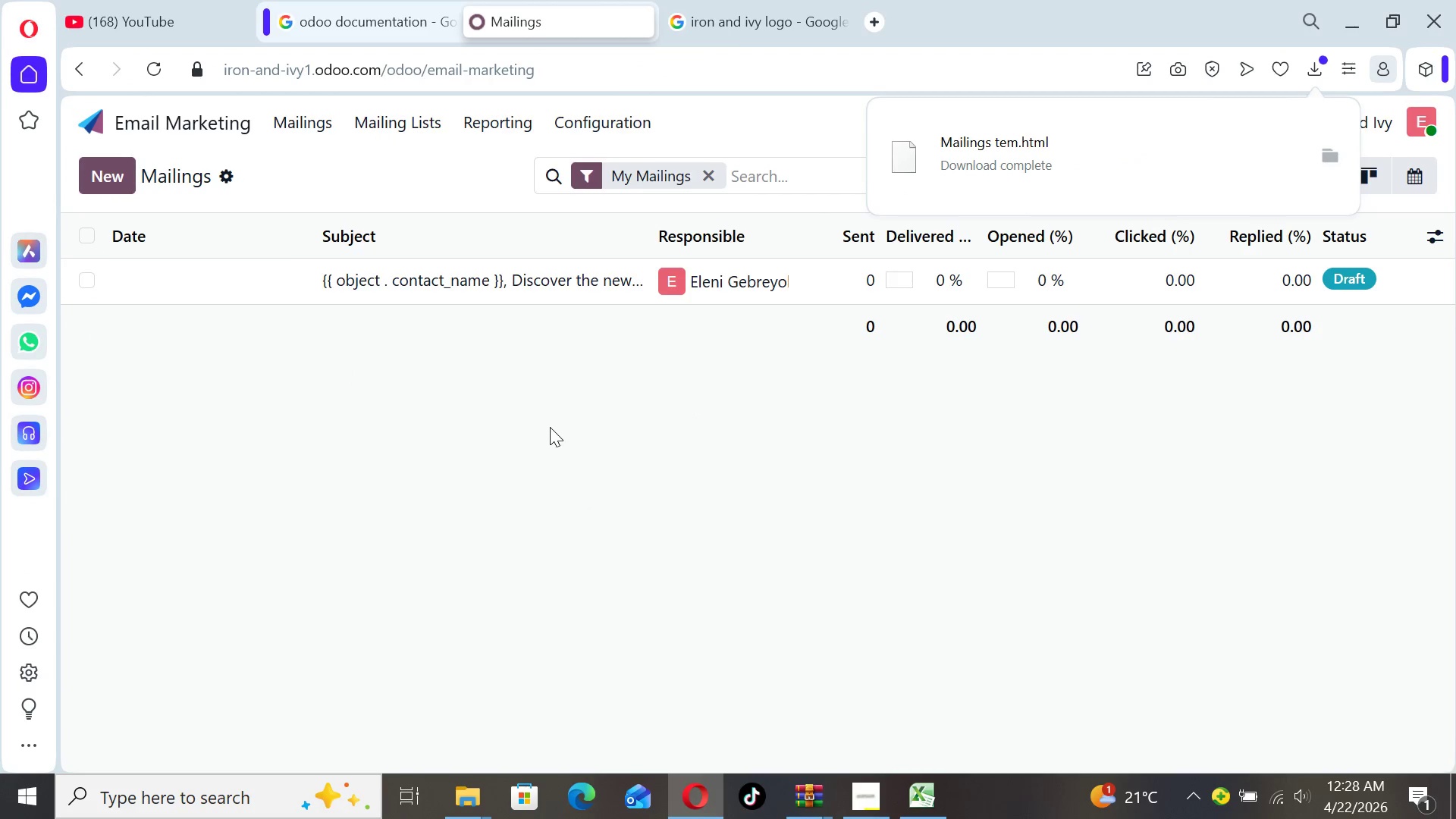 
mouse_move([605, 320])
 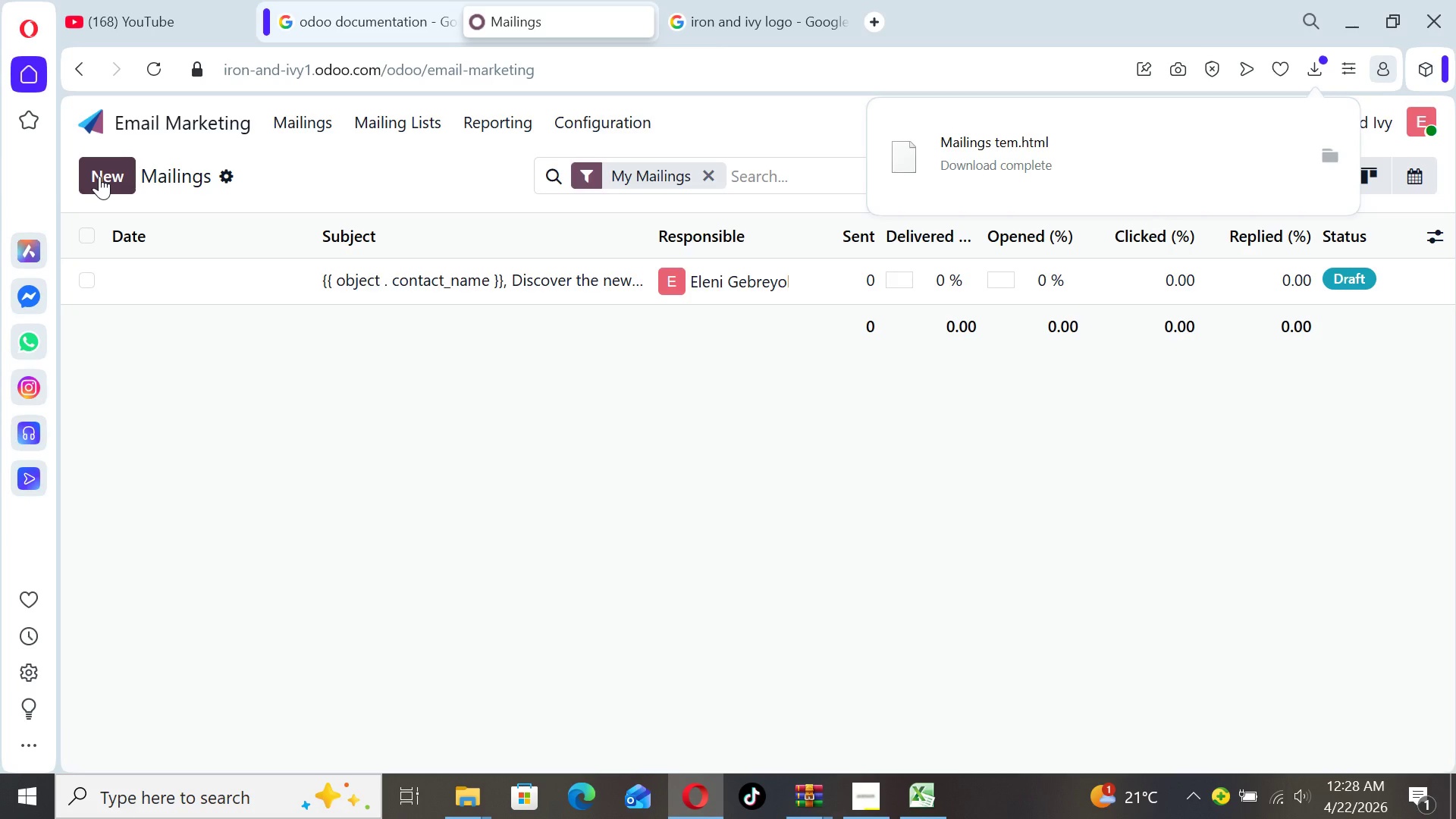 
wait(5.92)
 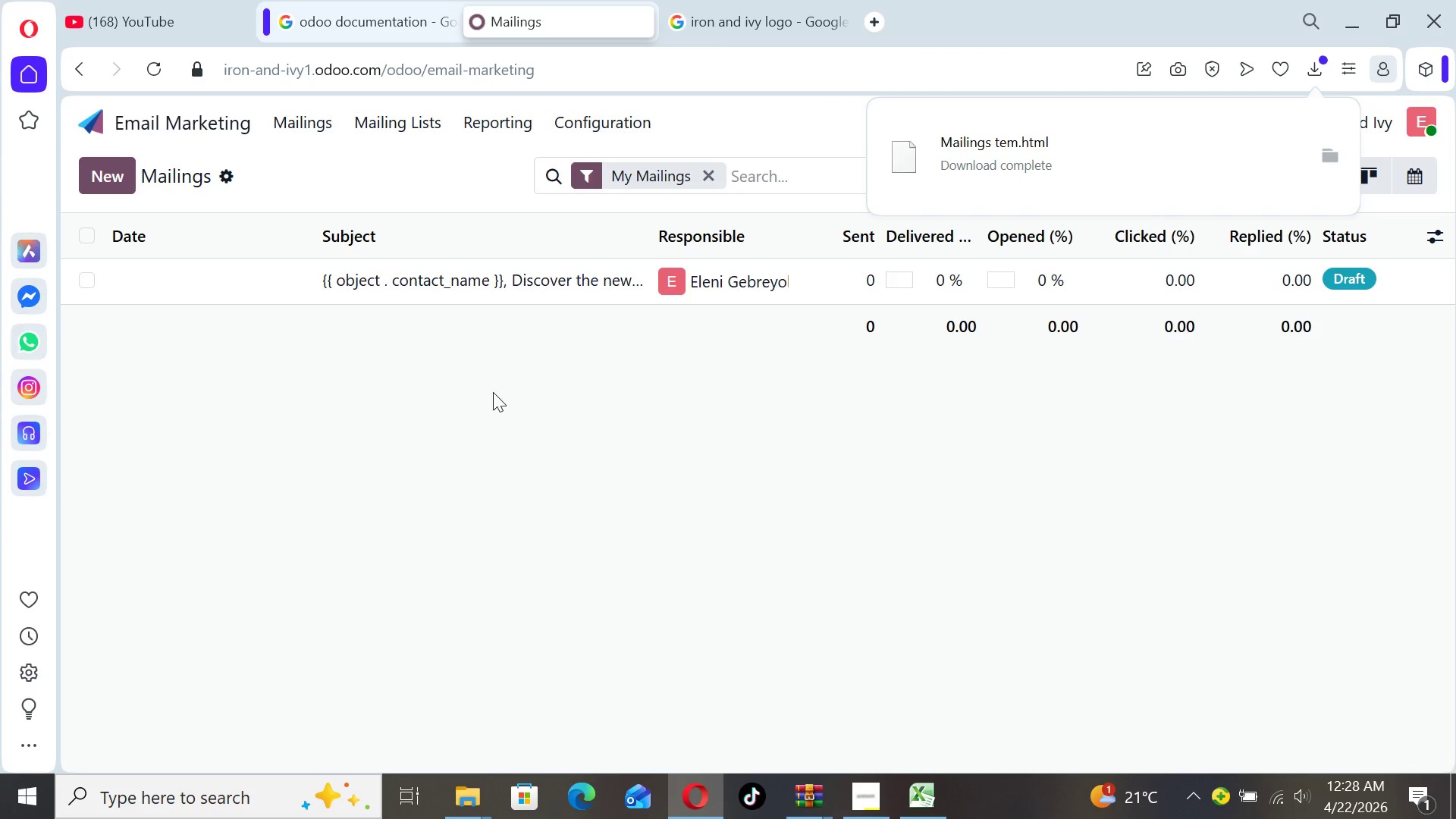 
mouse_move([367, 291])
 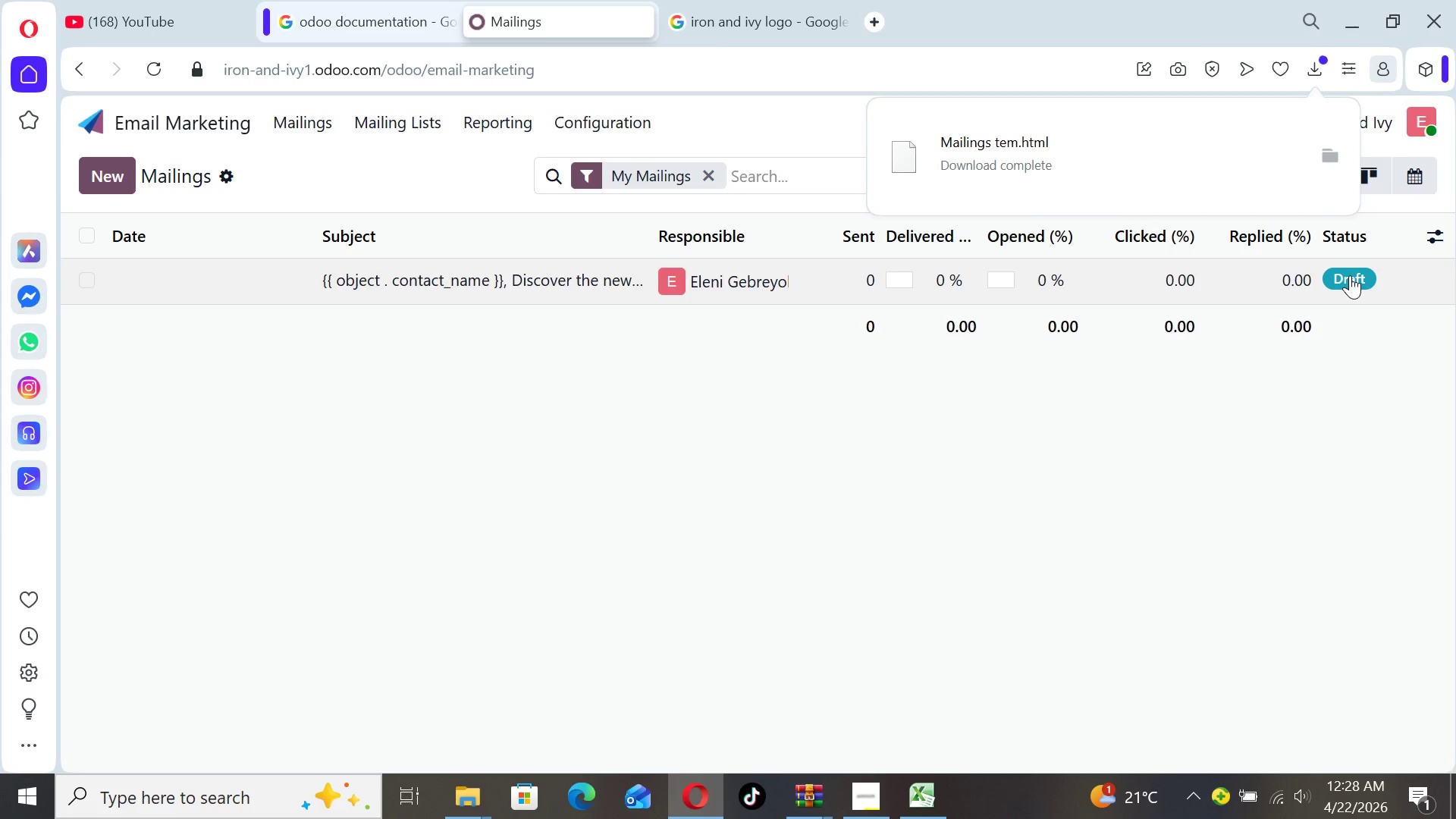 
left_click([1350, 275])
 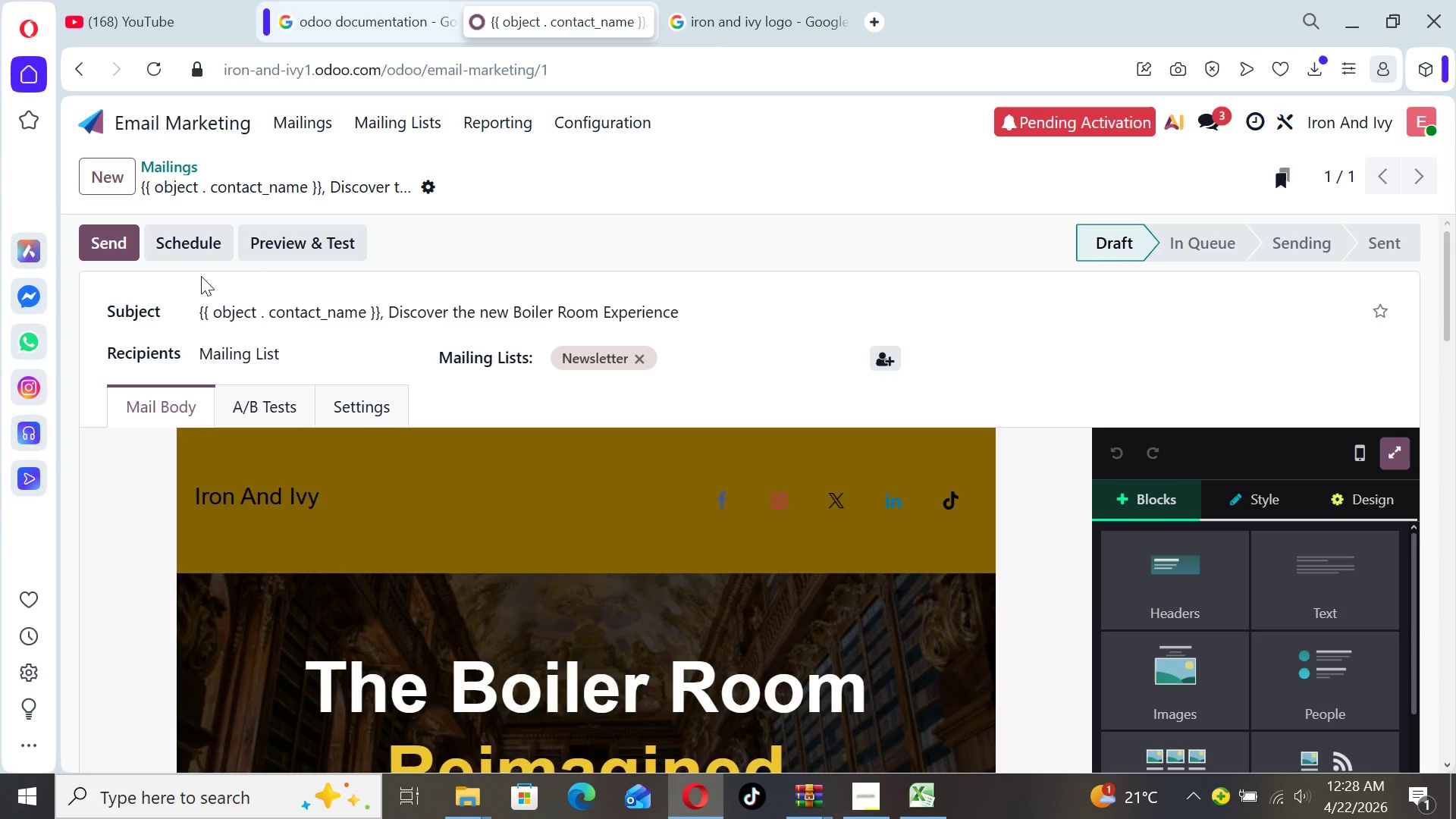 
wait(11.73)
 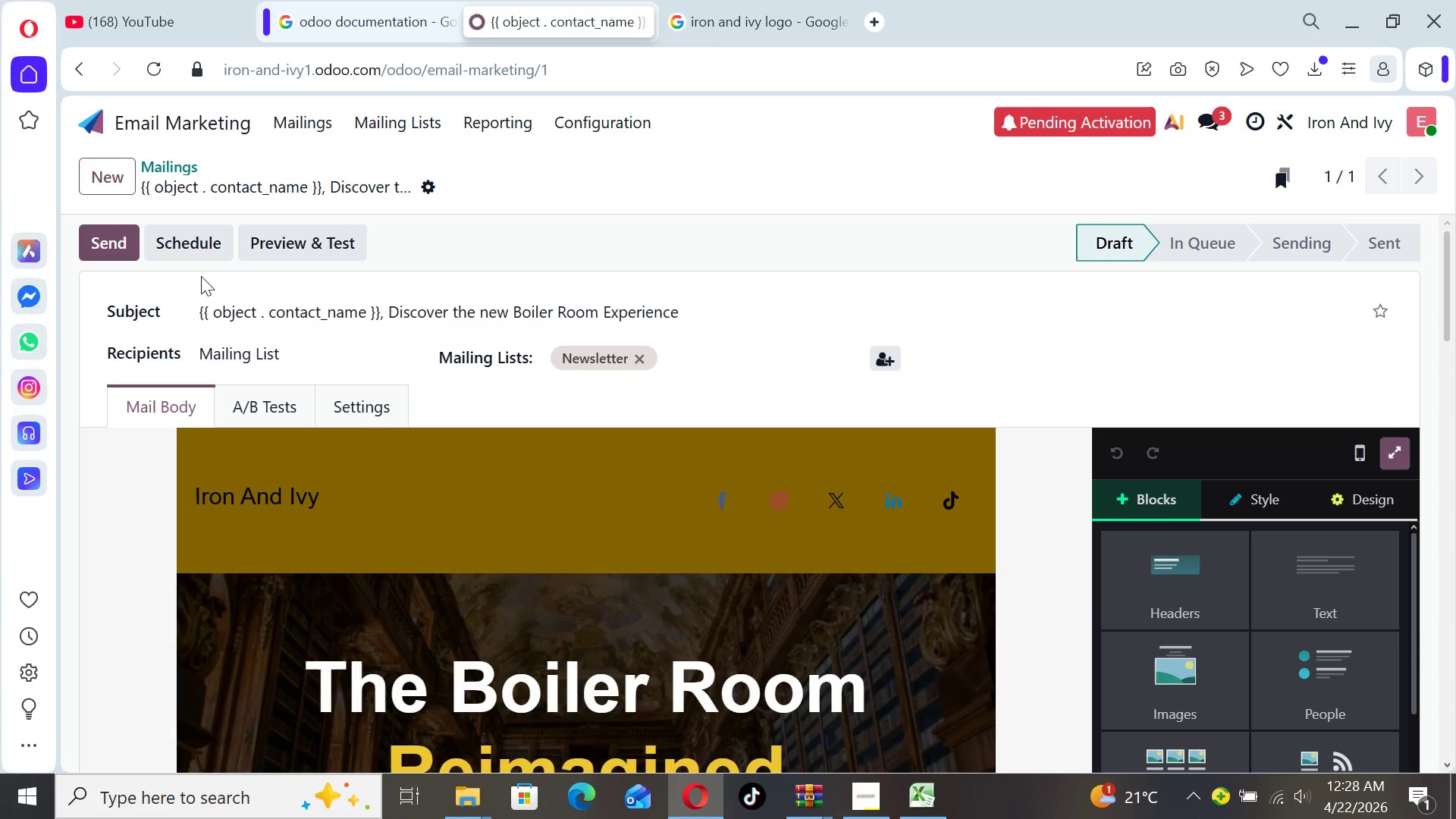 
left_click([391, 408])
 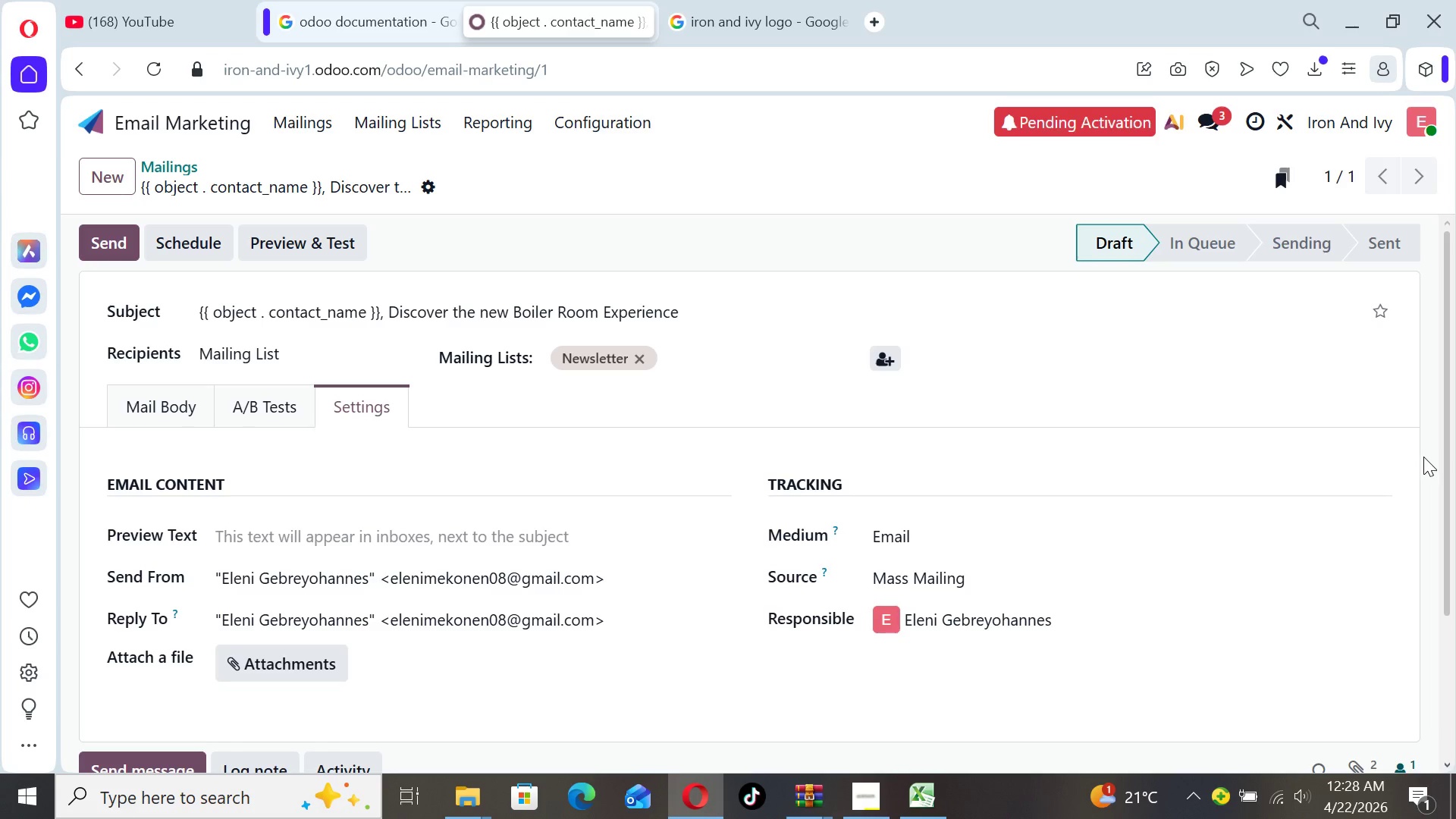 
left_click_drag(start_coordinate=[1444, 457], to_coordinate=[1426, 429])
 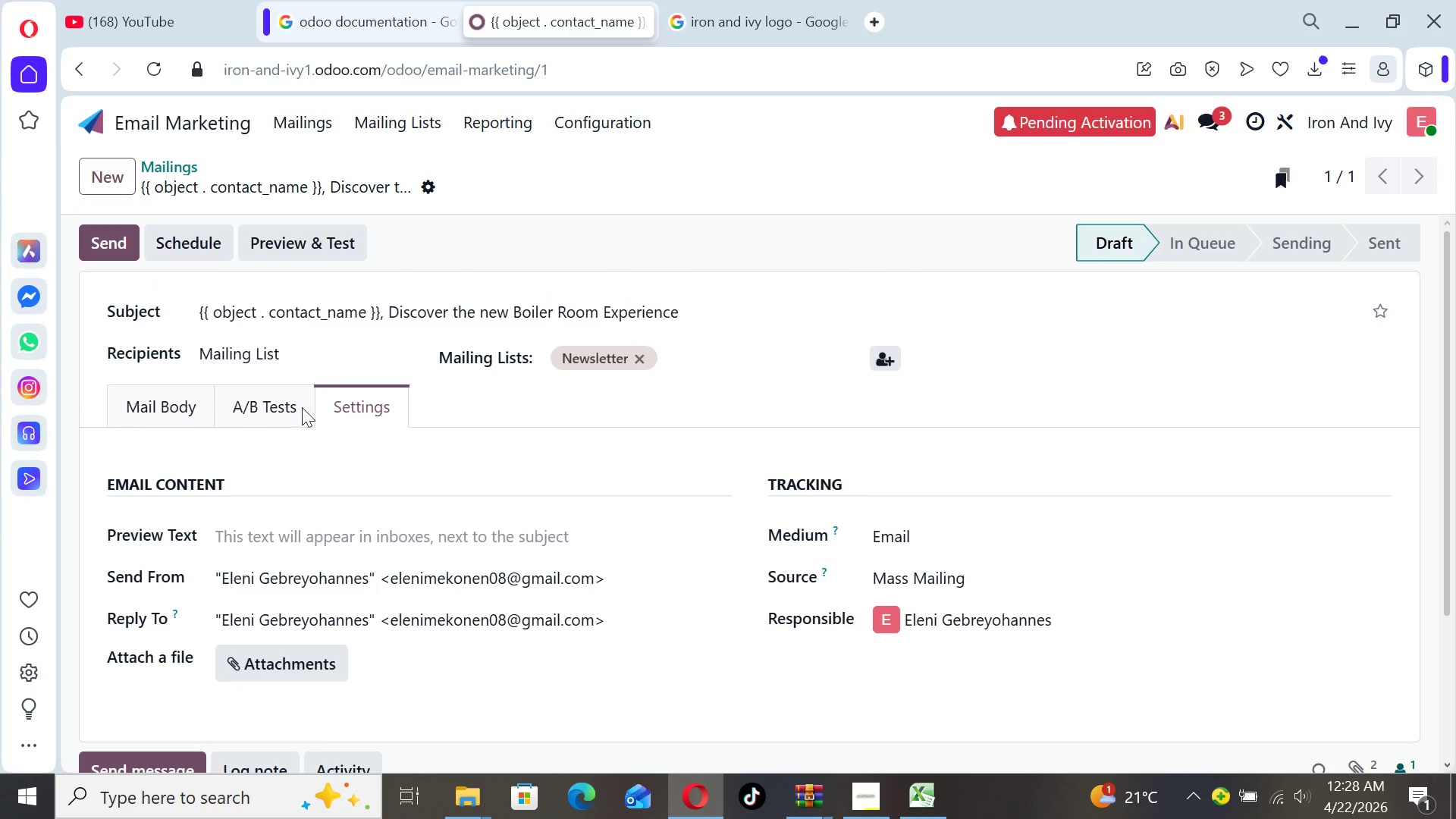 
left_click([178, 393])
 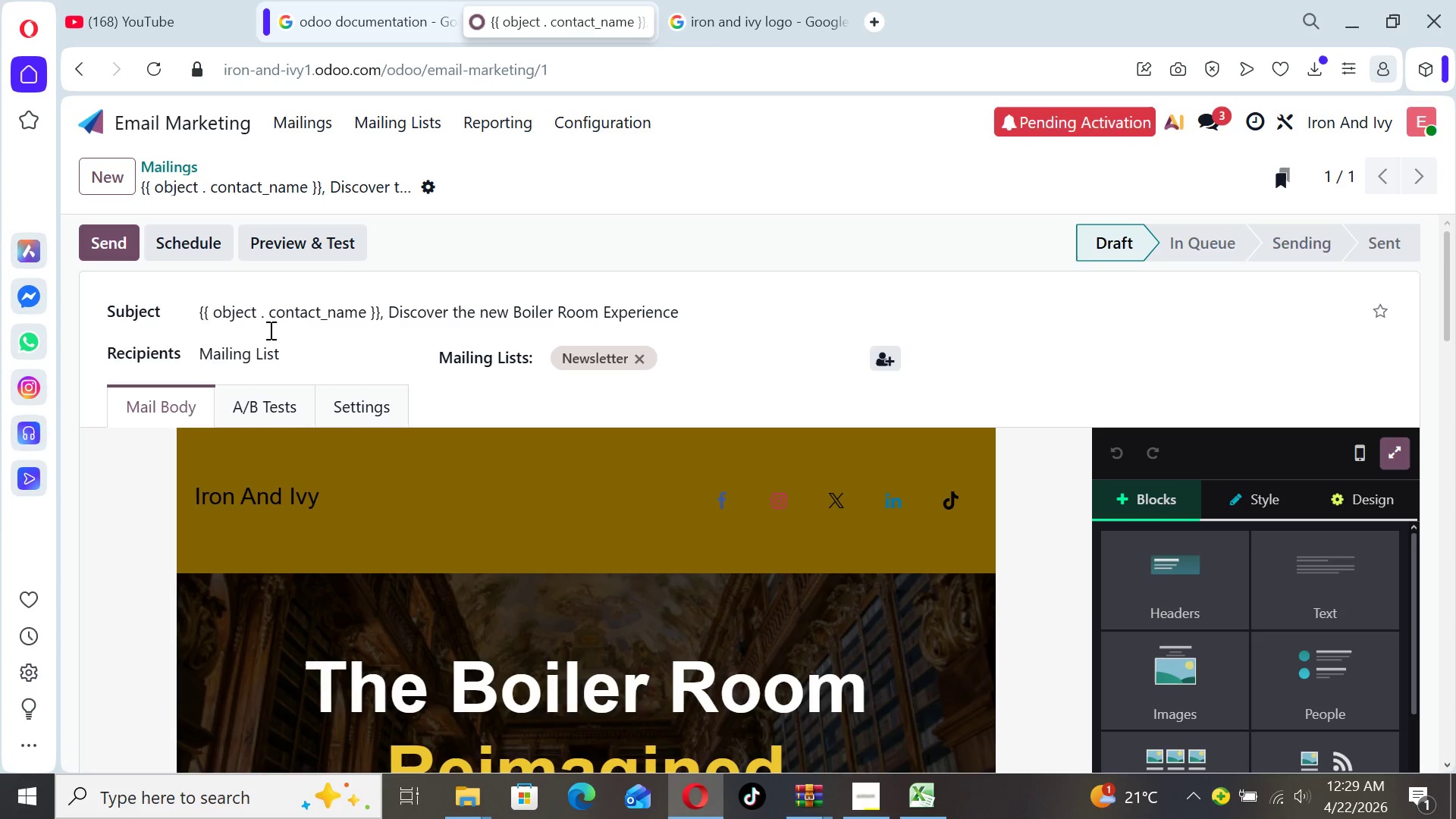 
left_click([322, 248])
 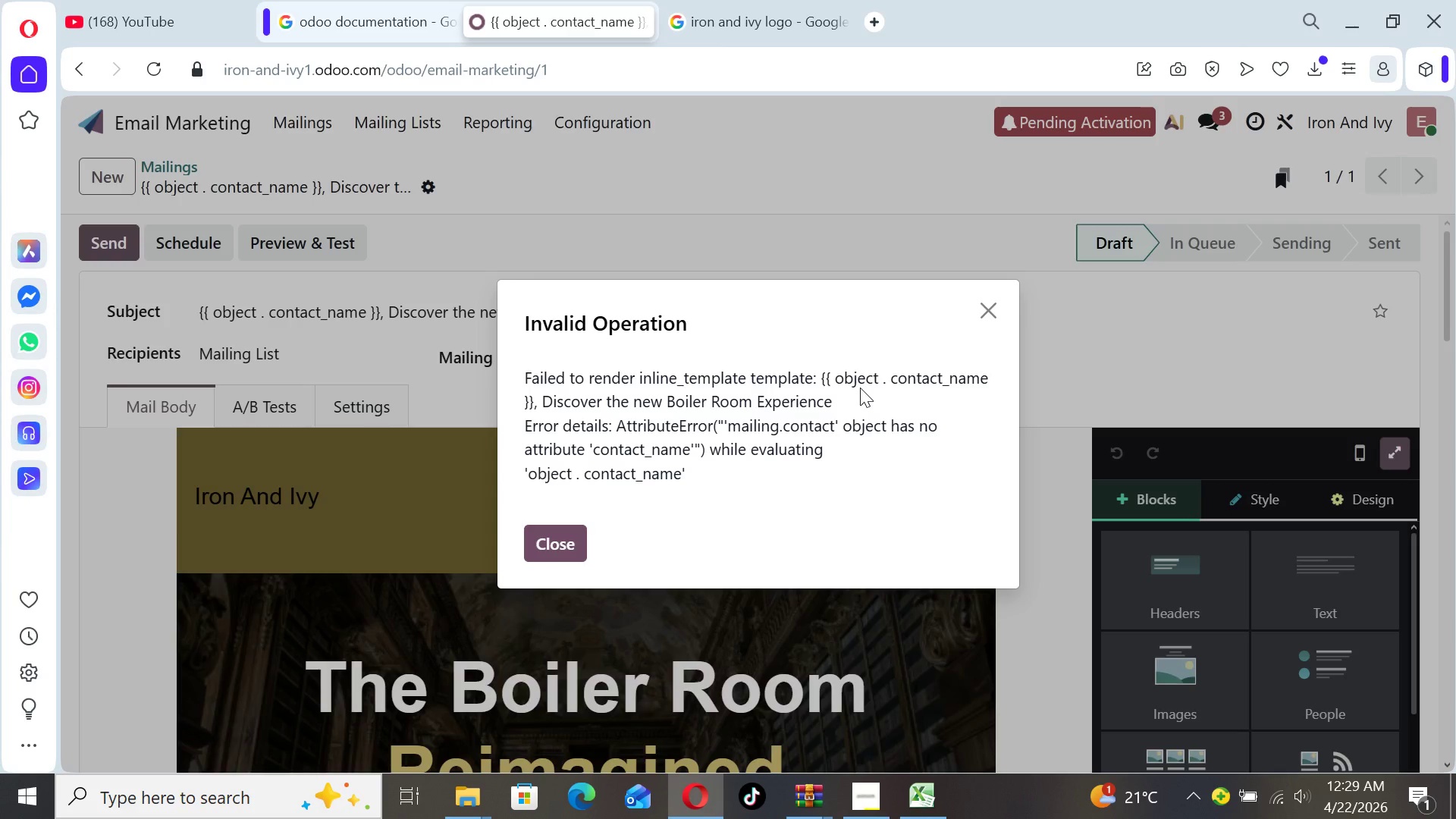 